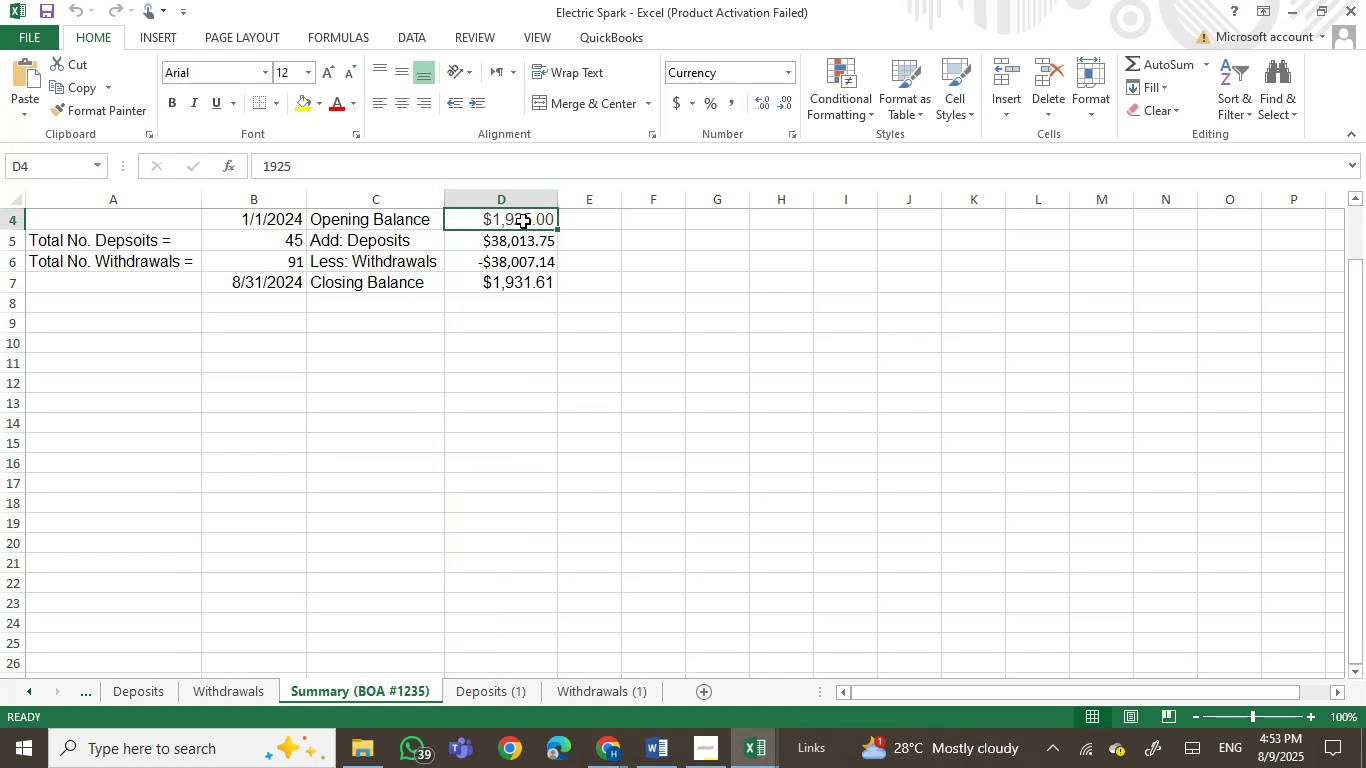 
hold_key(key=ControlLeft, duration=0.34)
 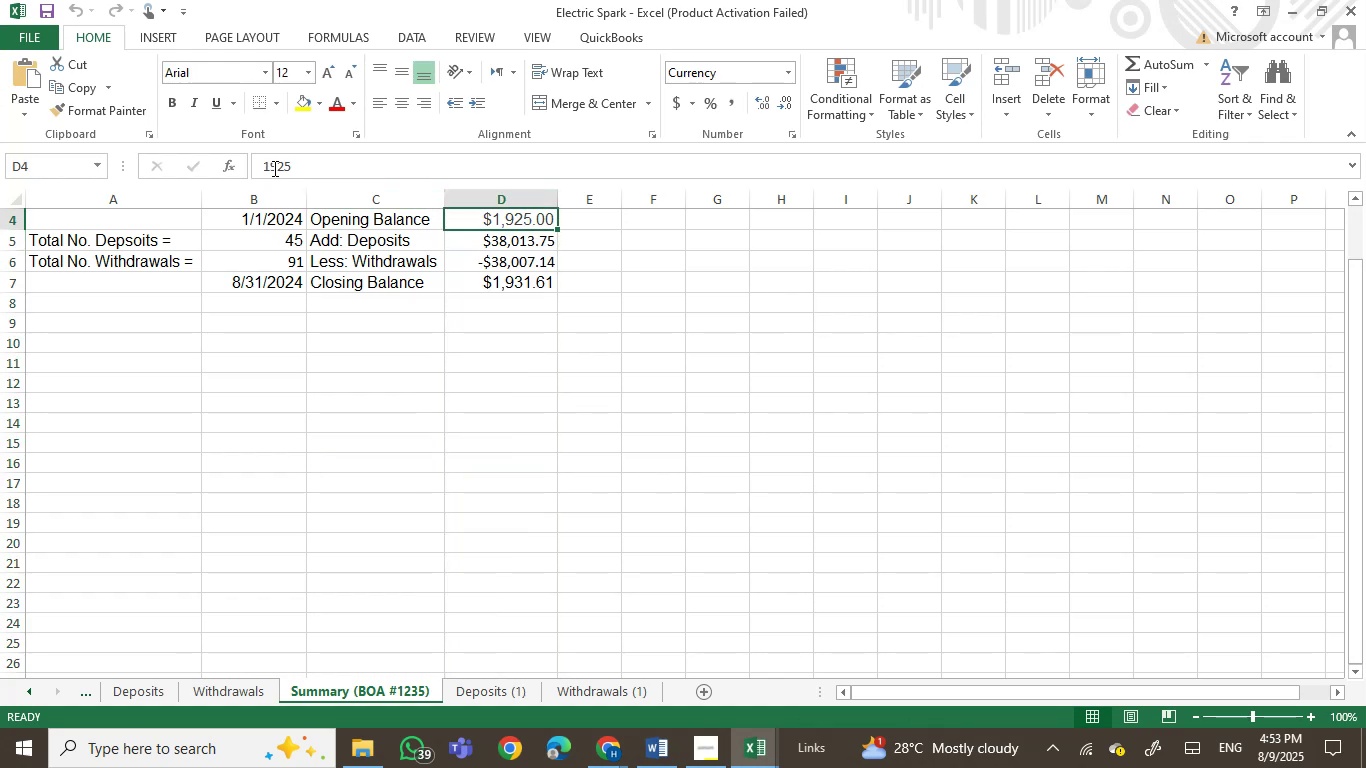 
left_click_drag(start_coordinate=[296, 167], to_coordinate=[248, 170])
 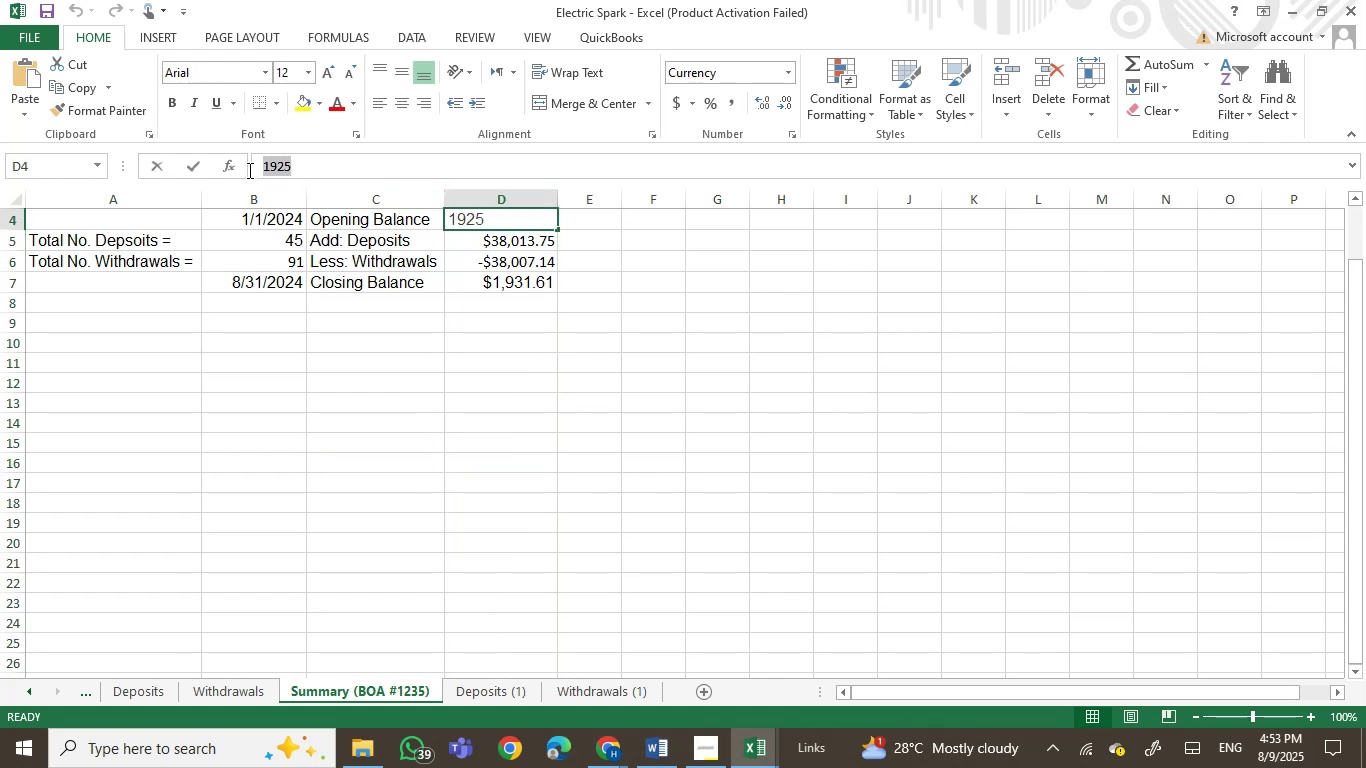 
key(Control+C)
 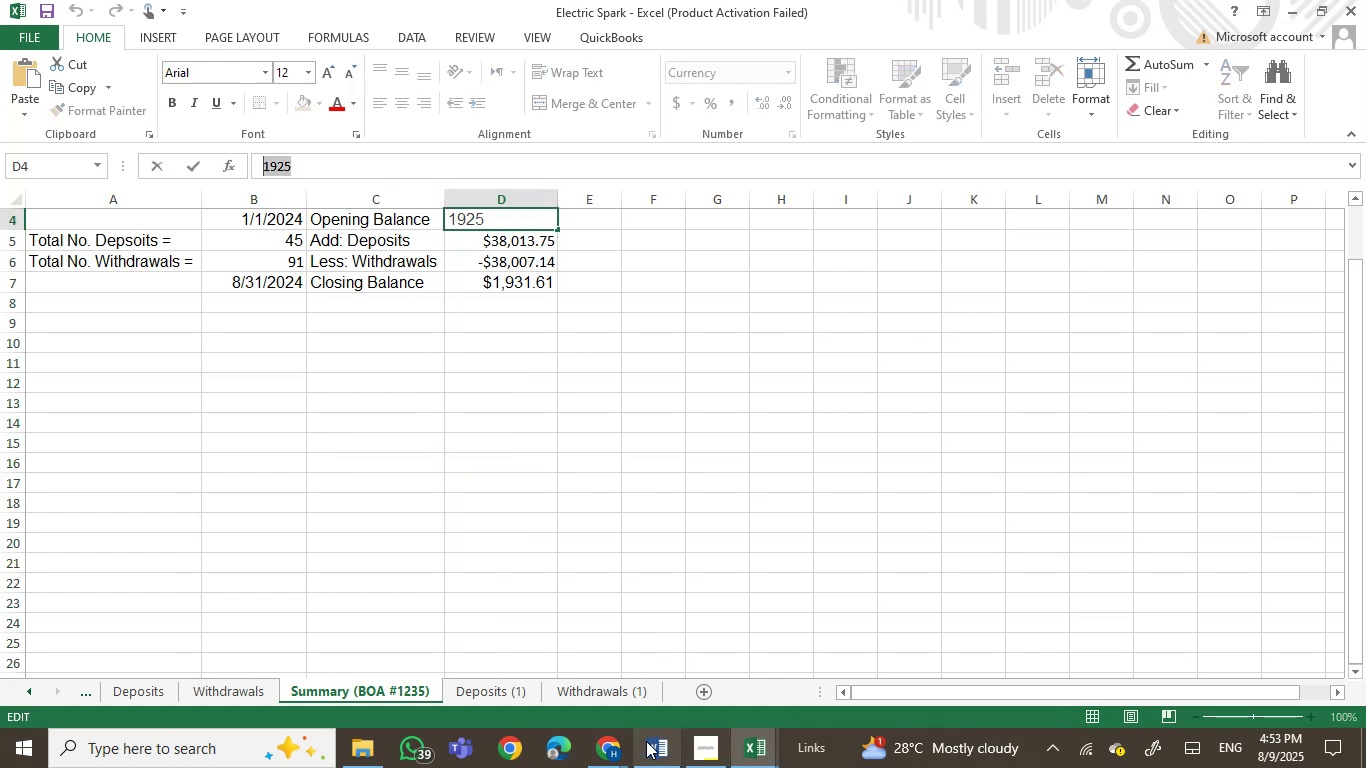 
left_click([595, 748])
 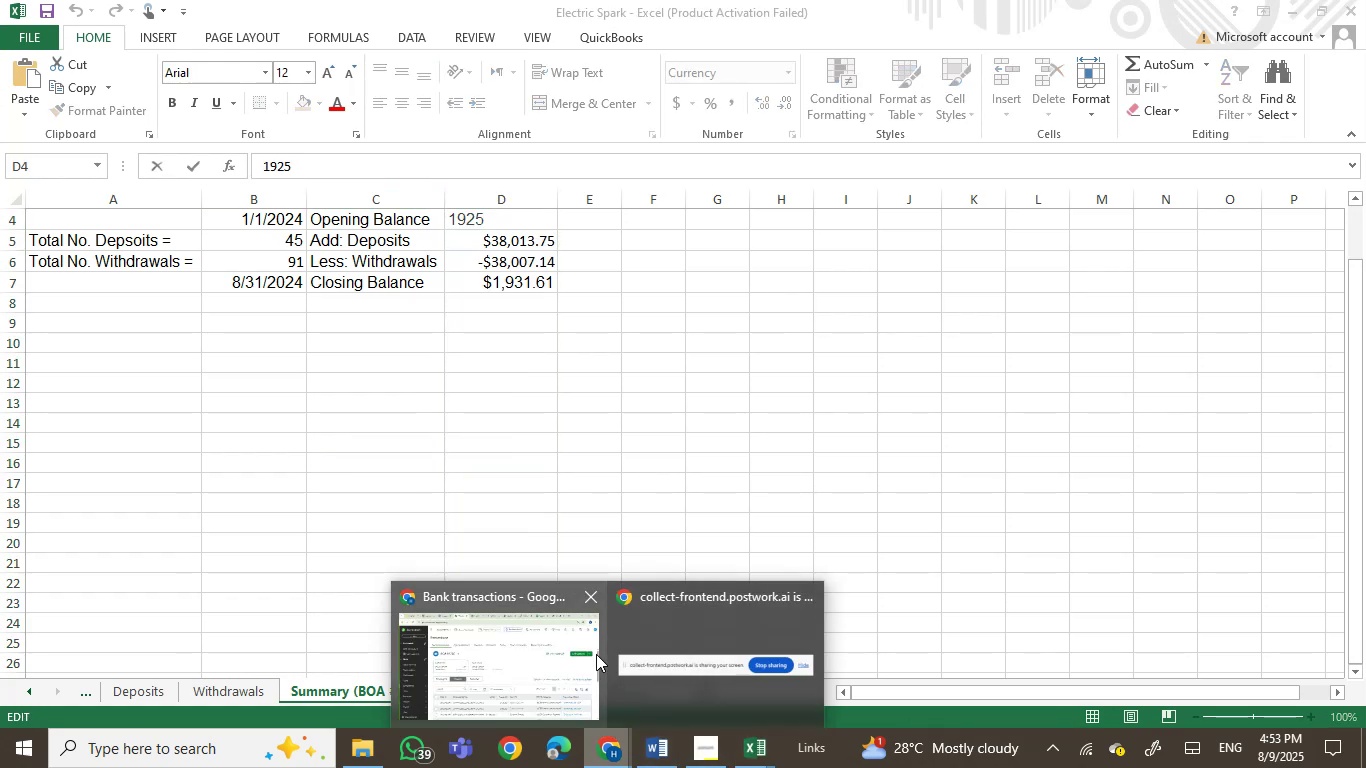 
left_click([579, 648])
 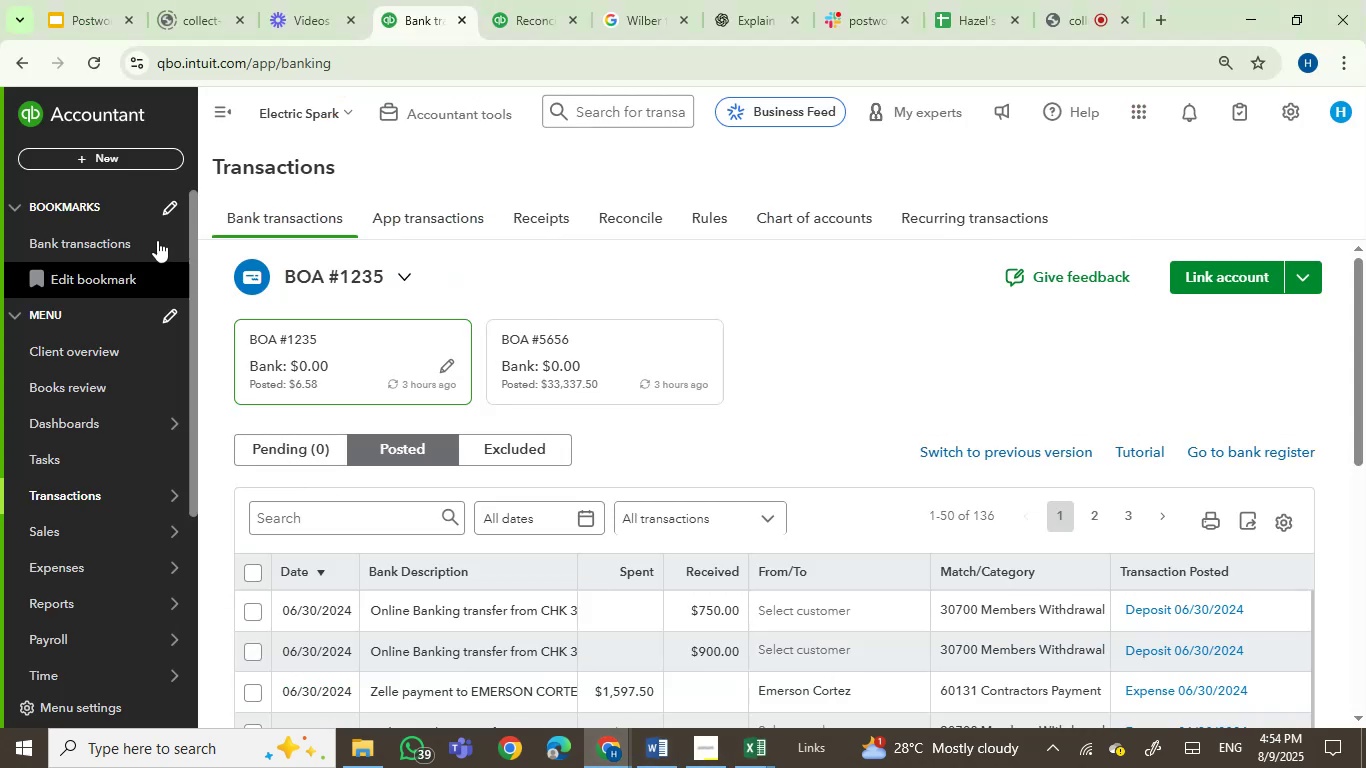 
left_click([127, 158])
 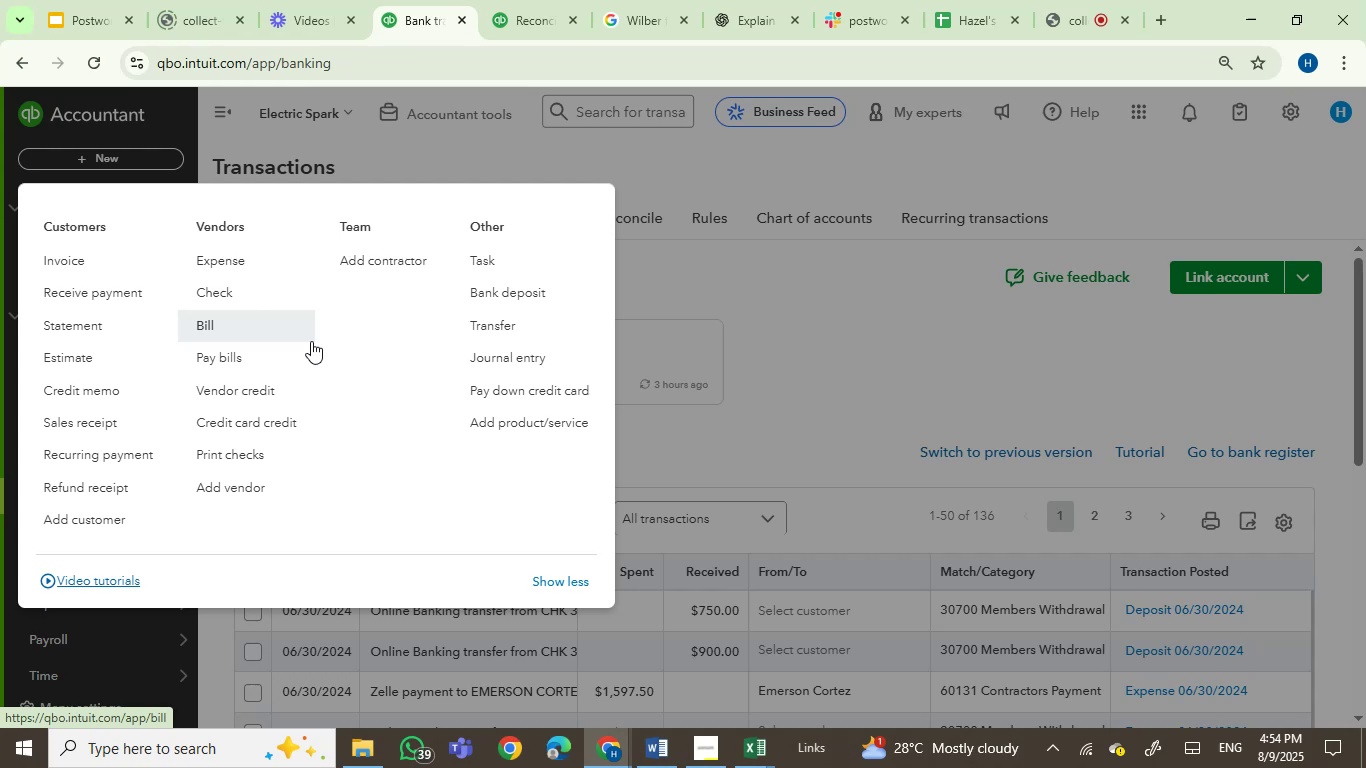 
wait(55.53)
 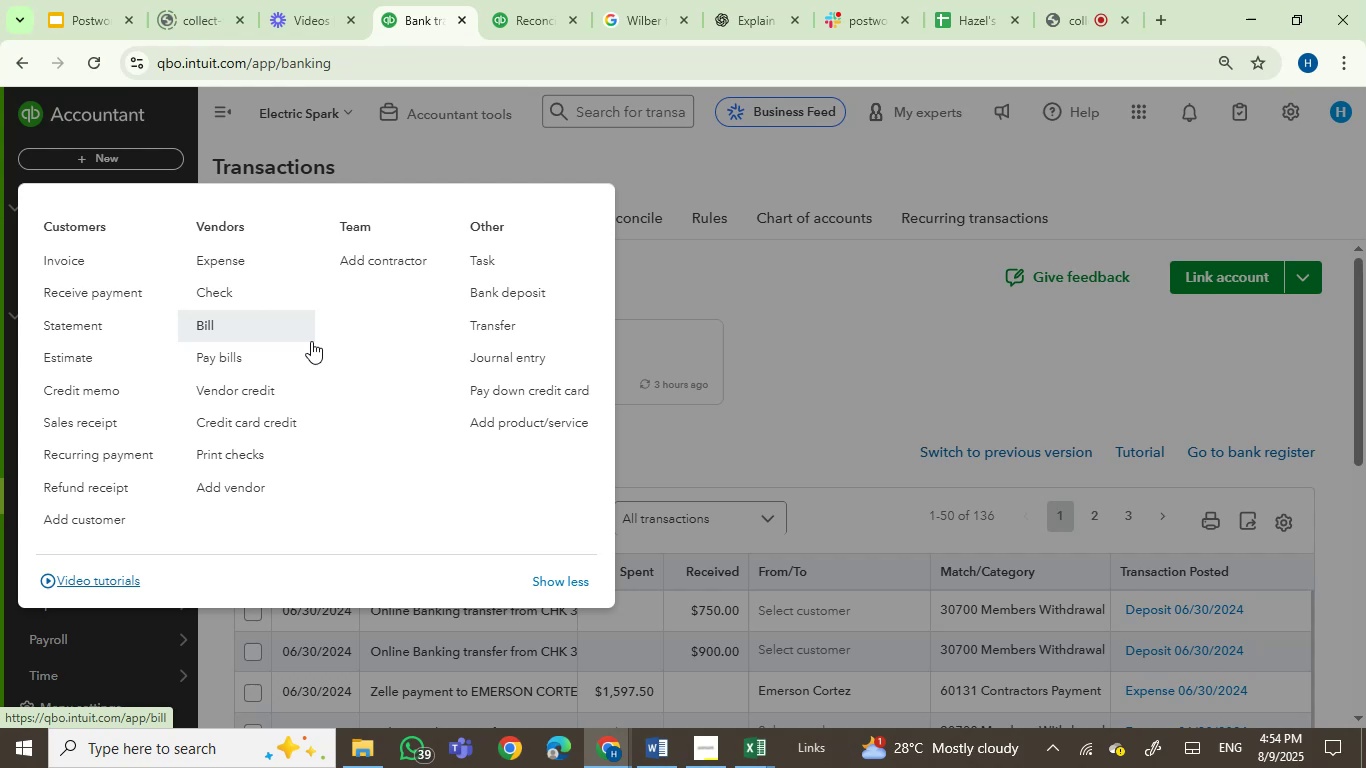 
left_click([492, 362])
 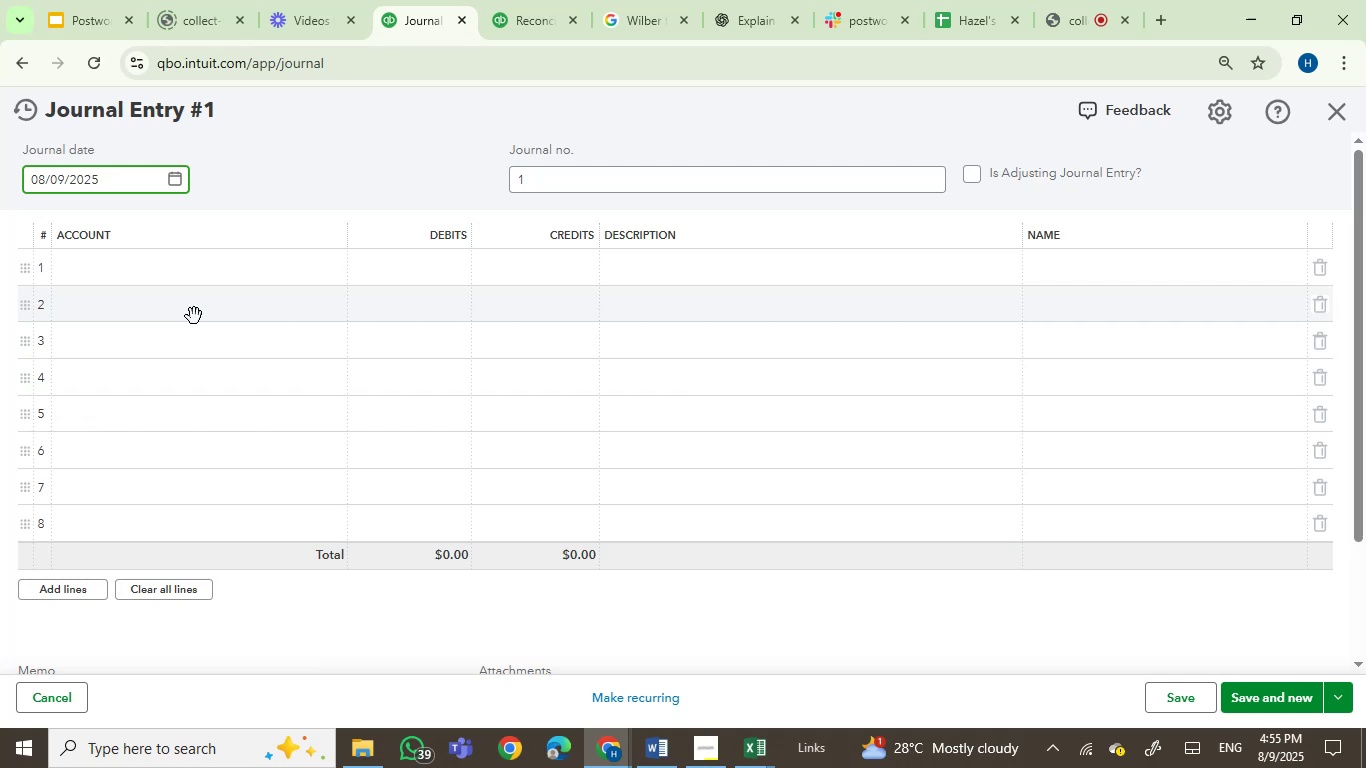 
wait(28.38)
 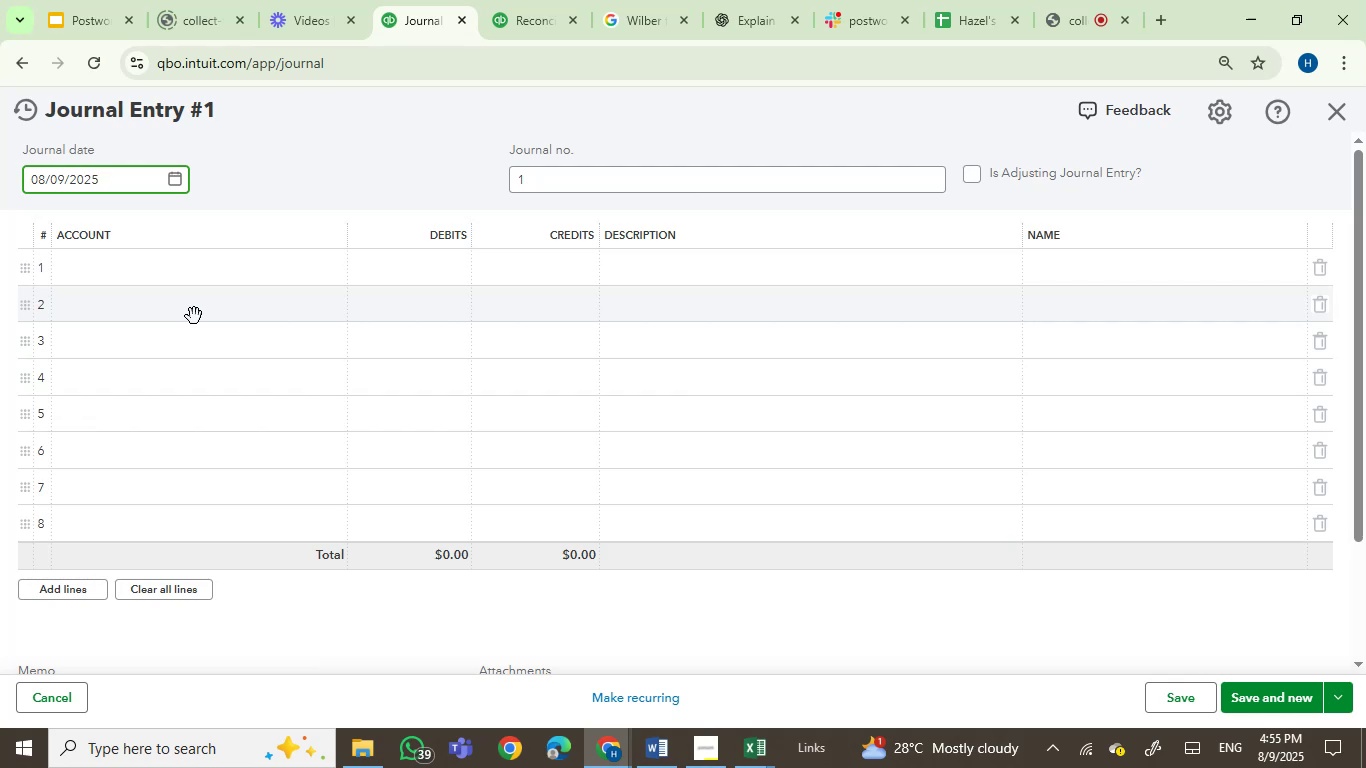 
left_click([426, 274])
 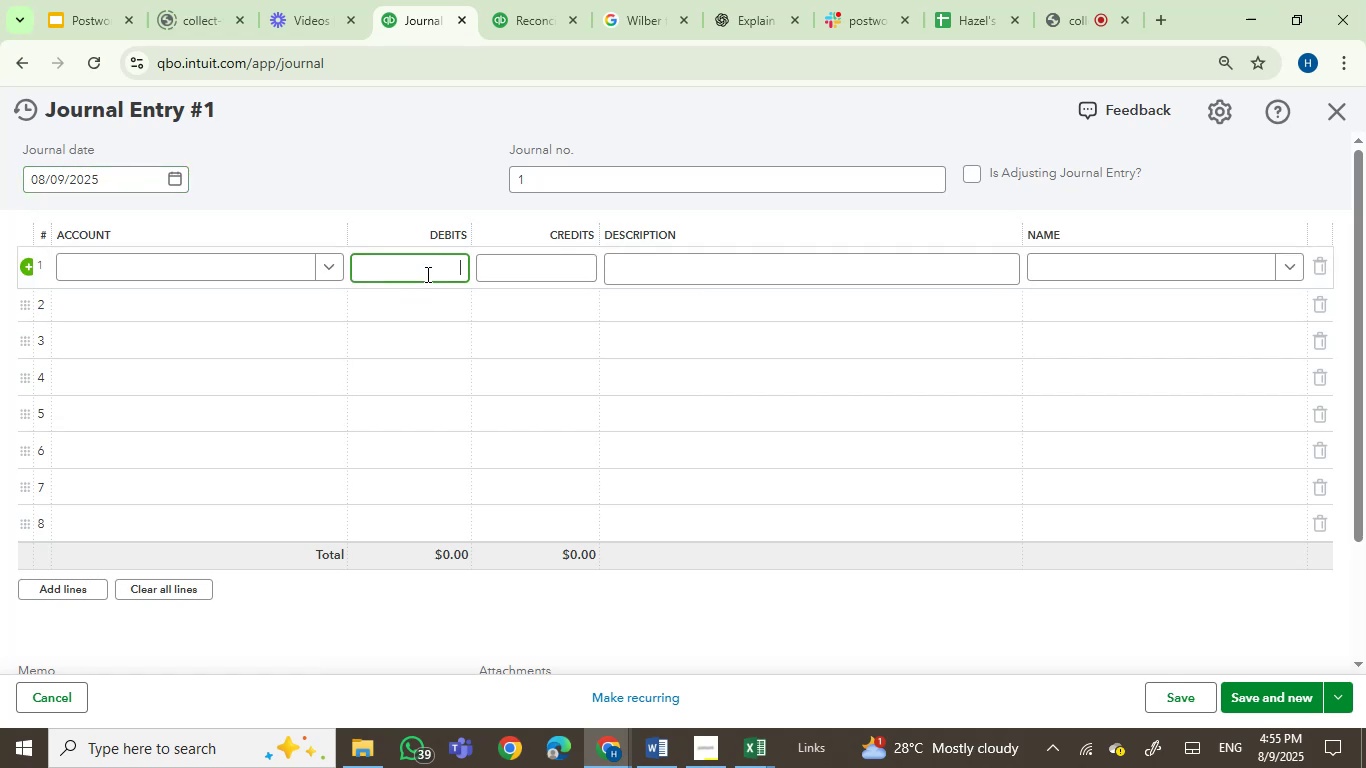 
key(Control+V)
 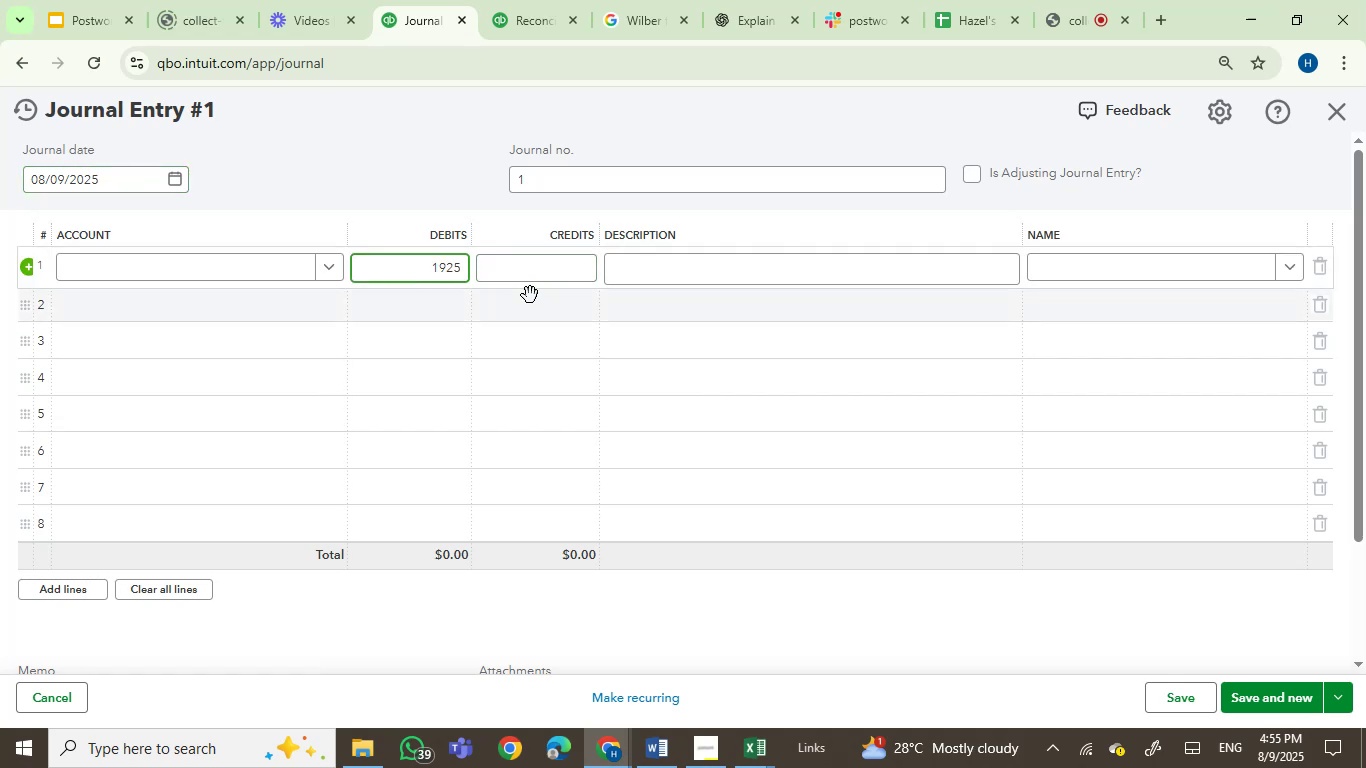 
left_click([530, 295])
 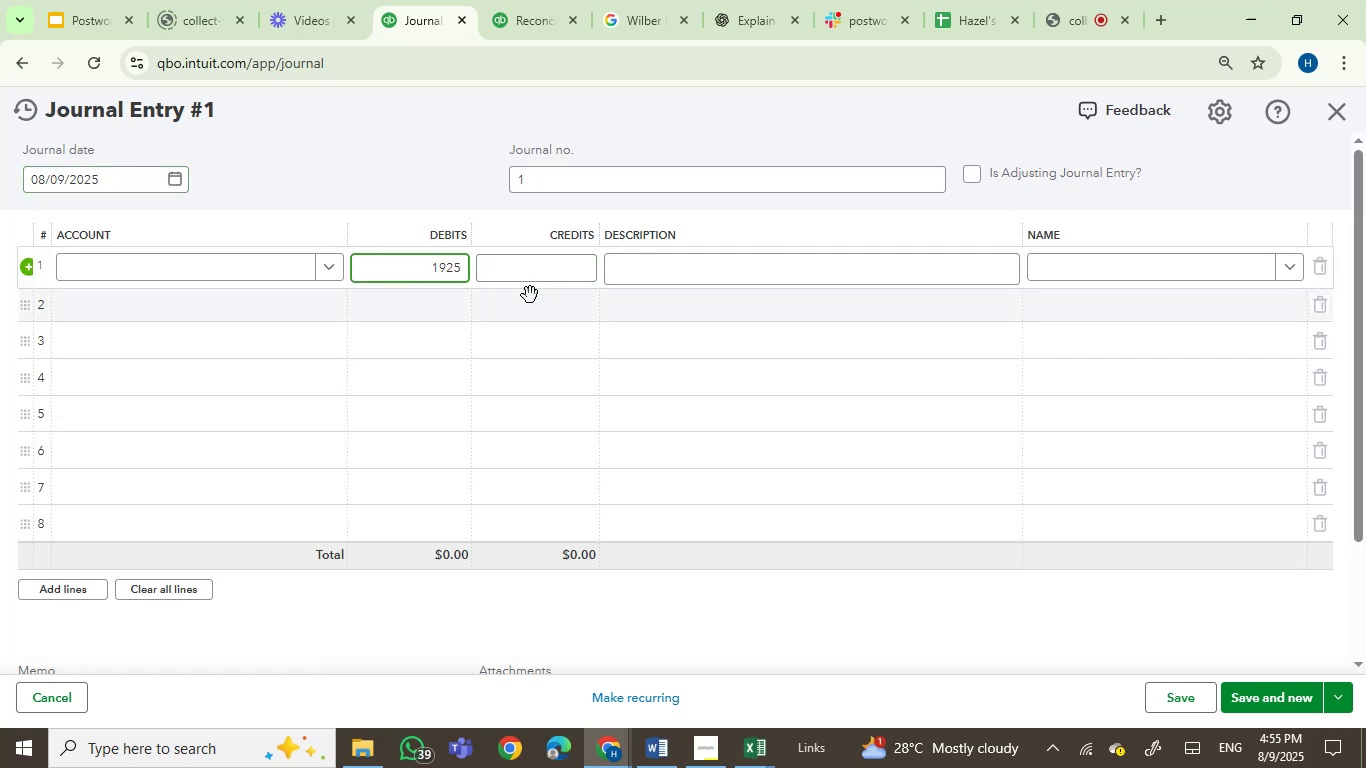 
hold_key(key=ControlLeft, duration=0.34)
 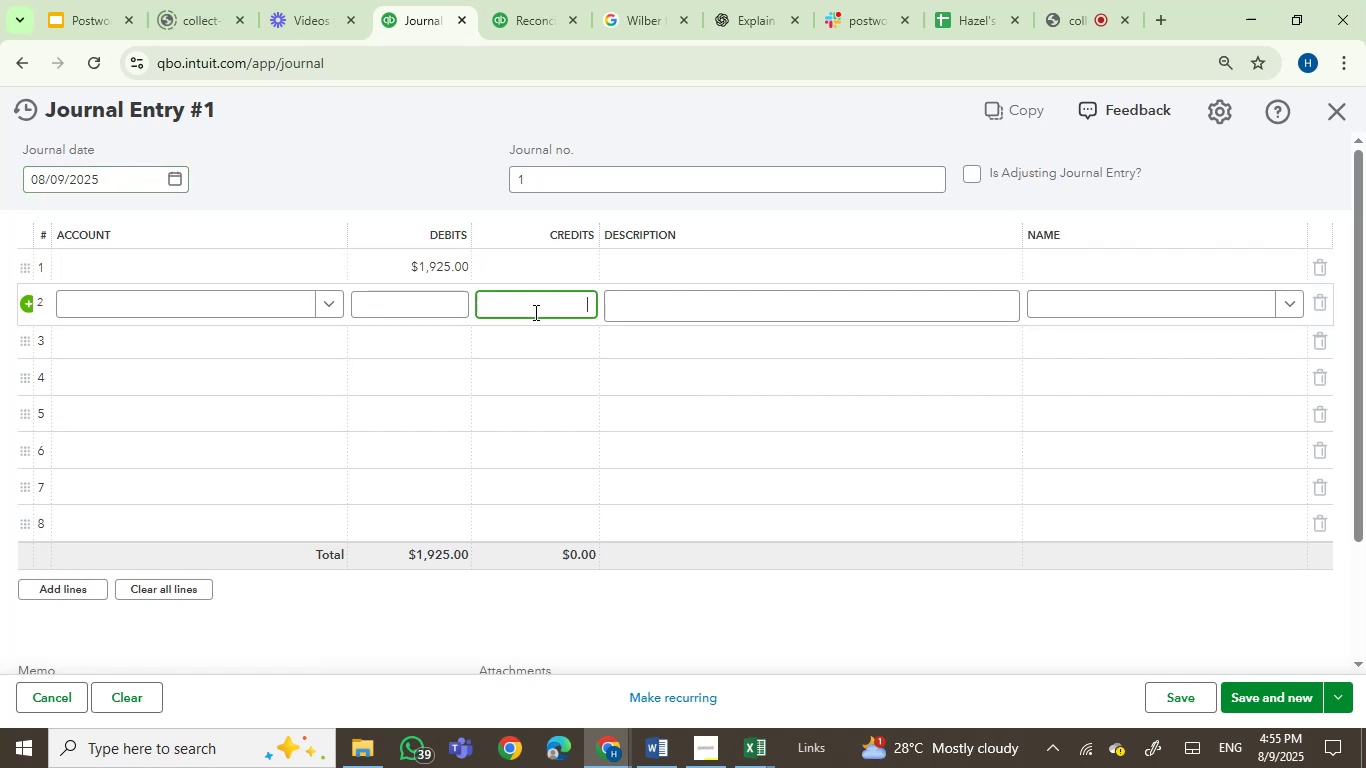 
left_click([534, 312])
 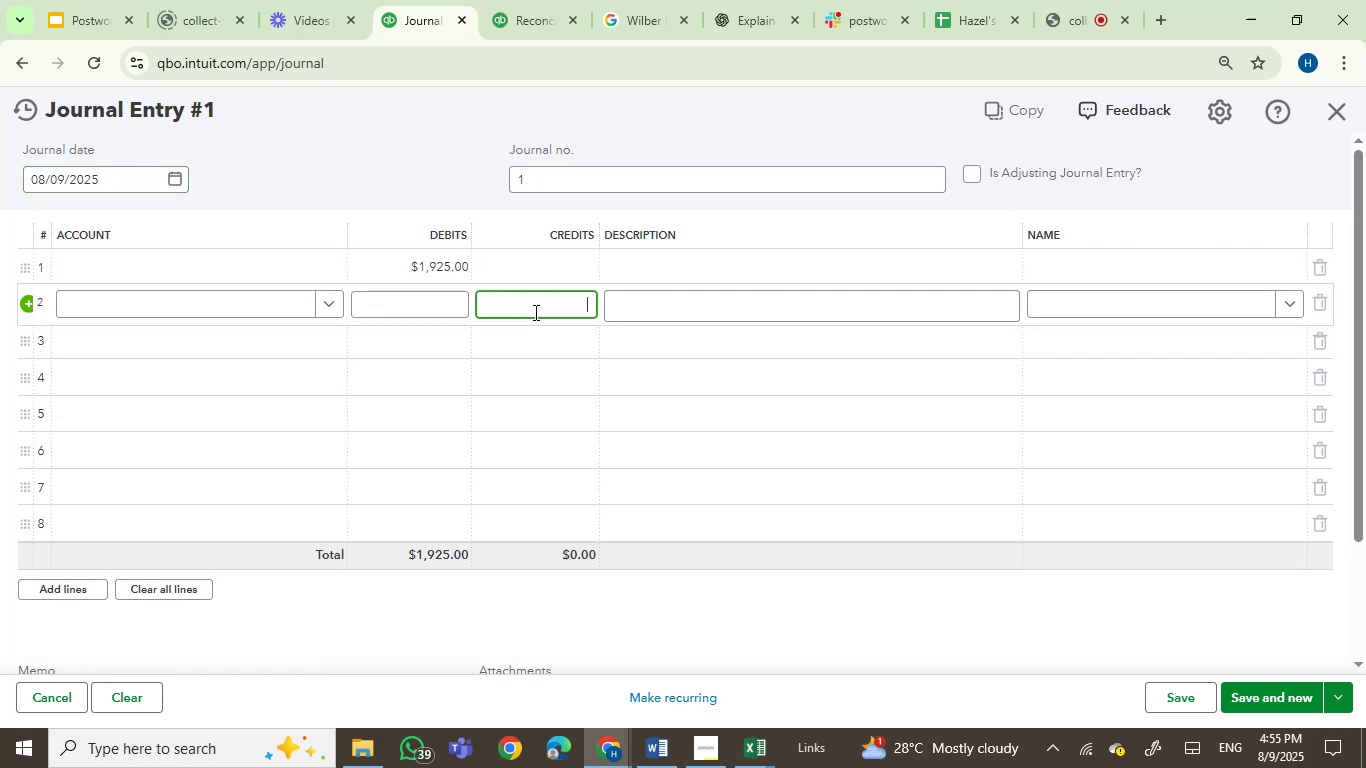 
key(Control+V)
 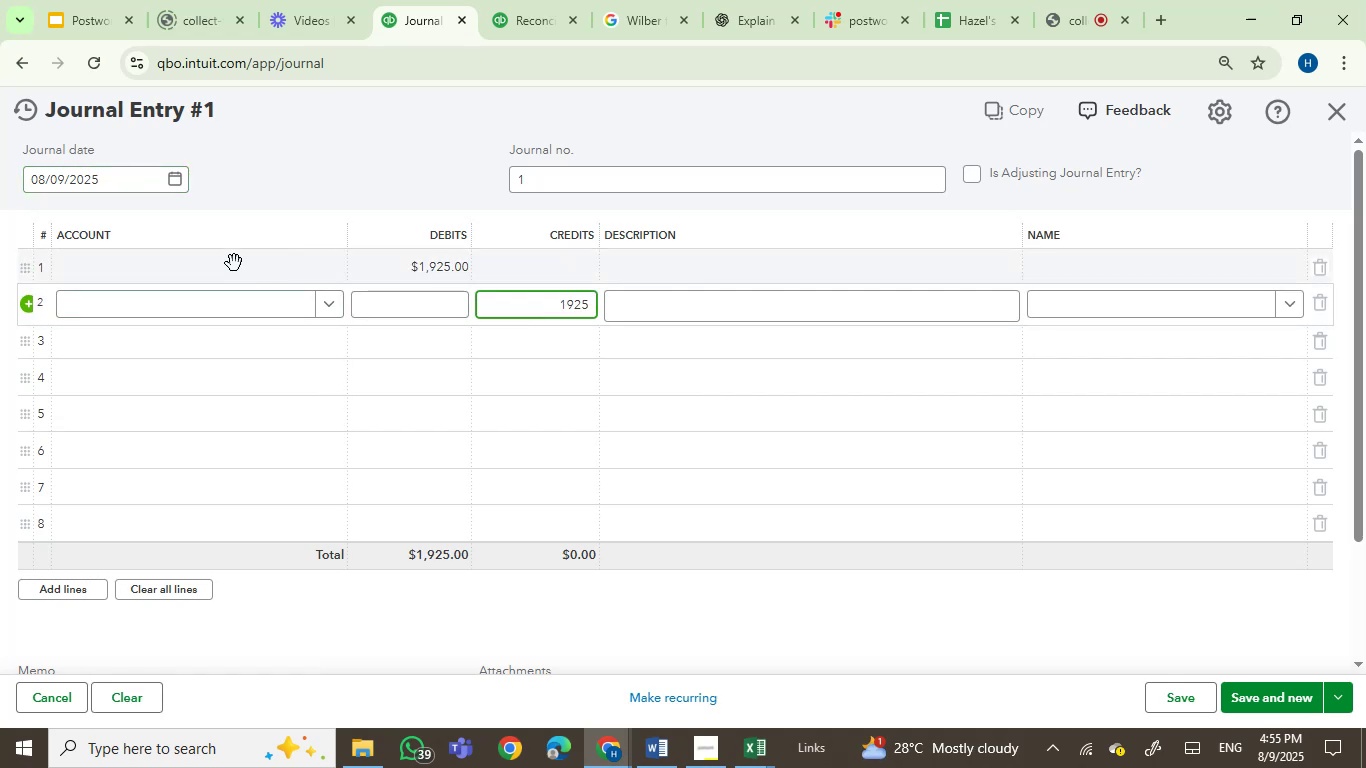 
left_click([234, 262])
 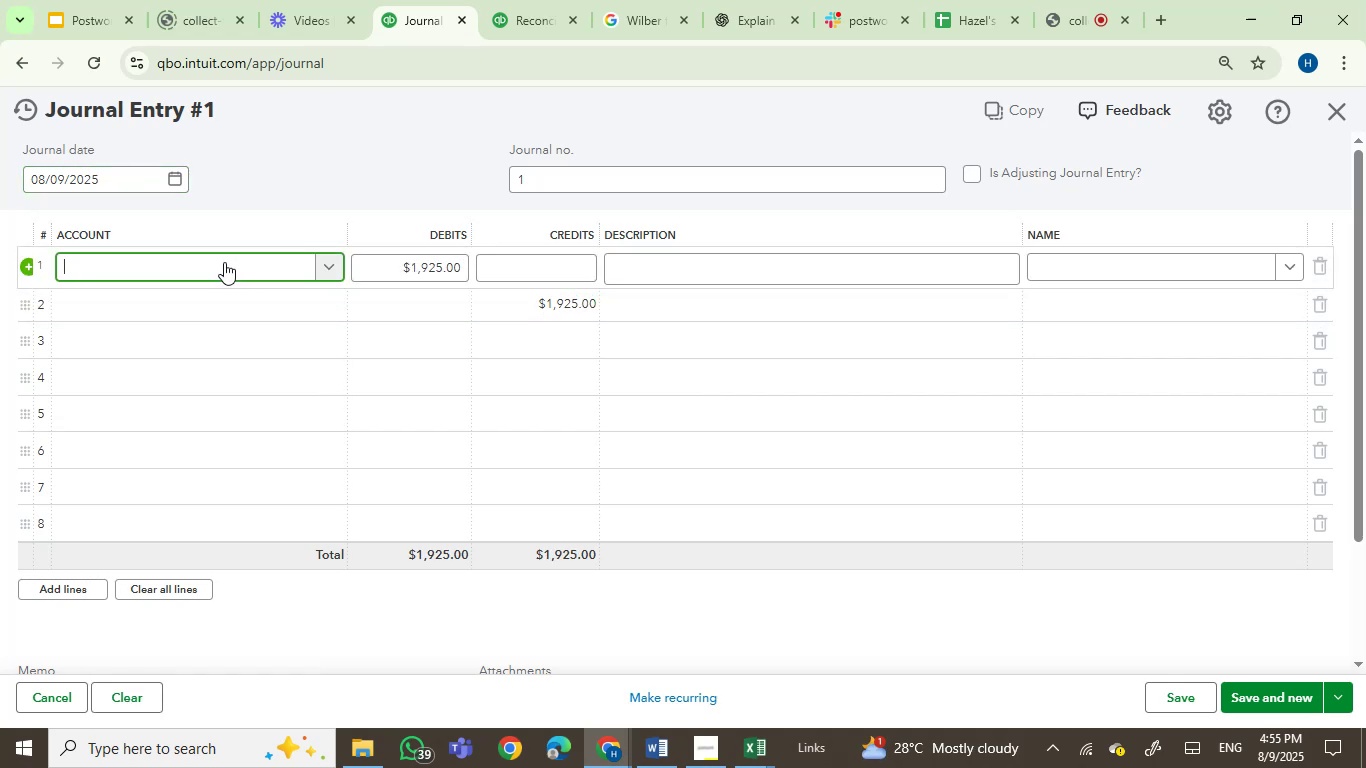 
wait(8.83)
 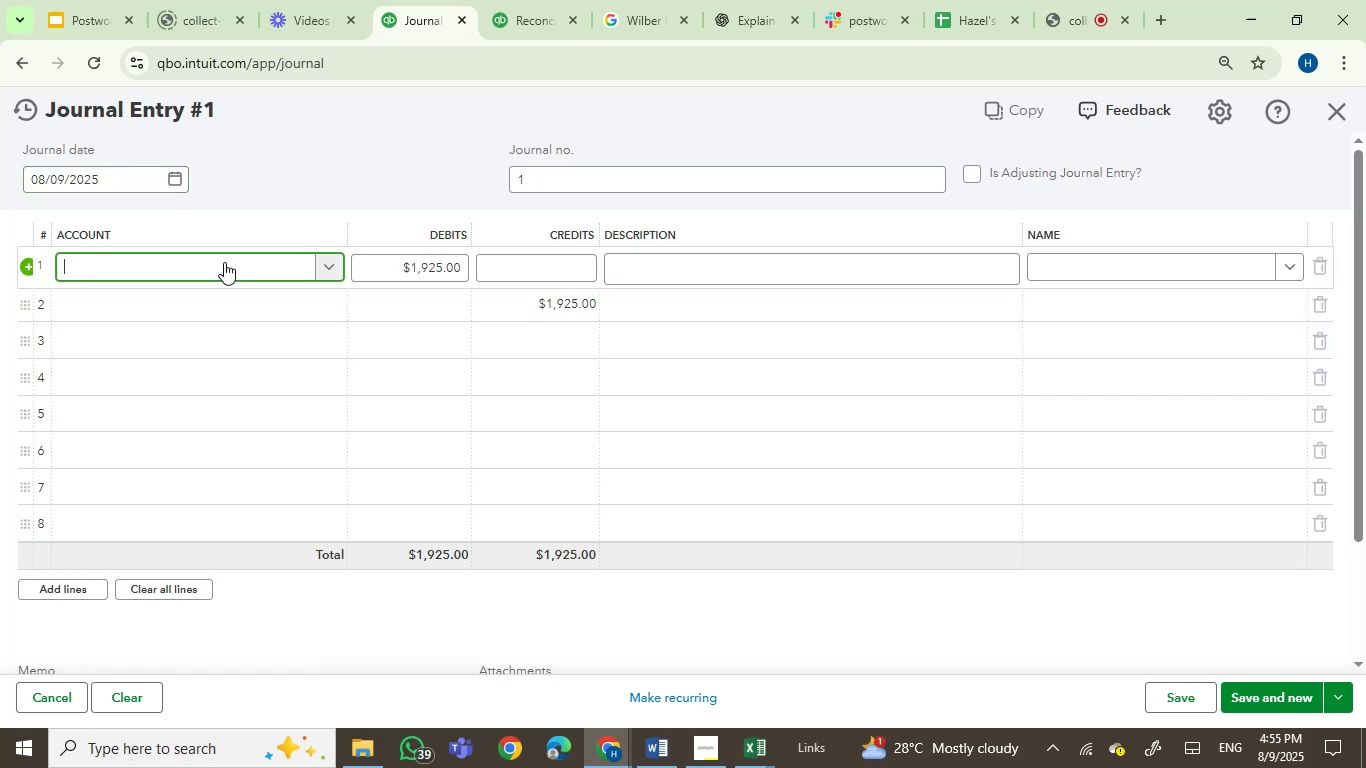 
left_click([760, 756])
 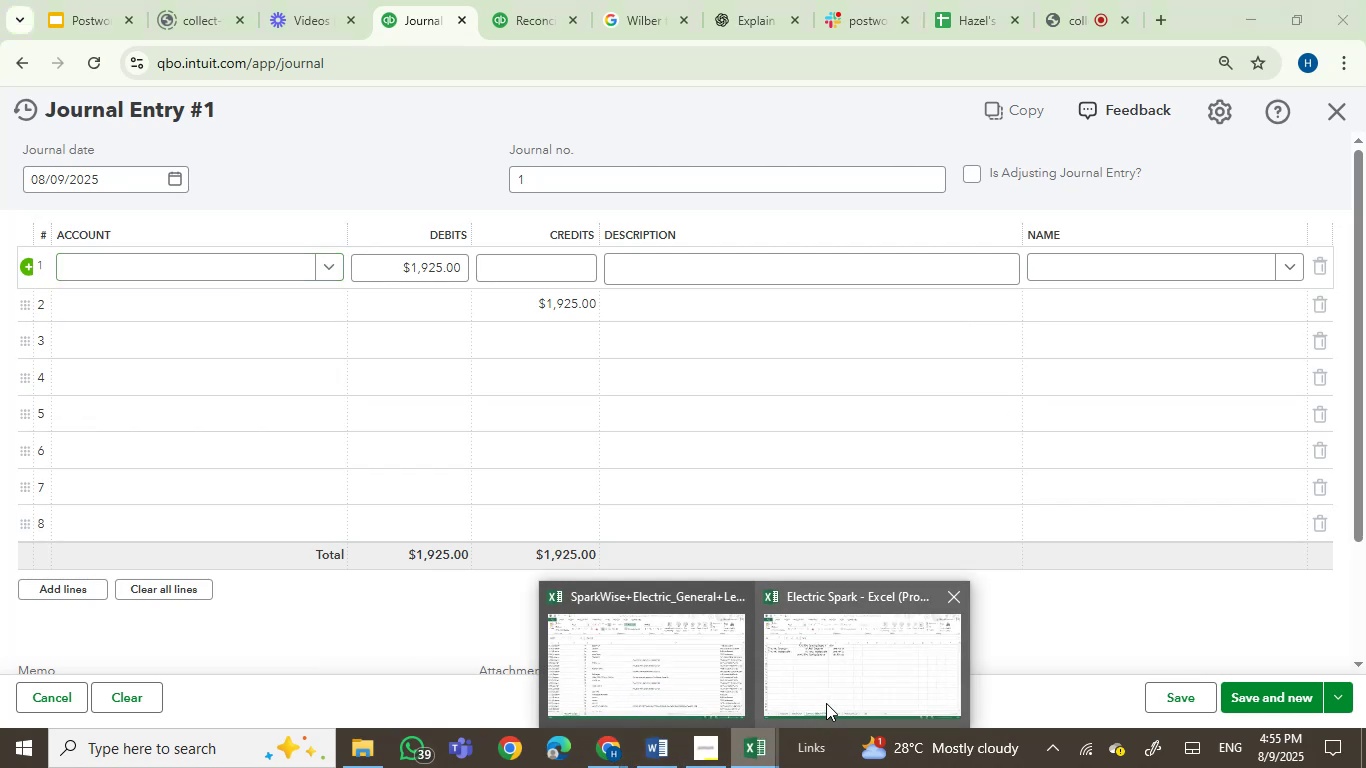 
left_click([832, 693])
 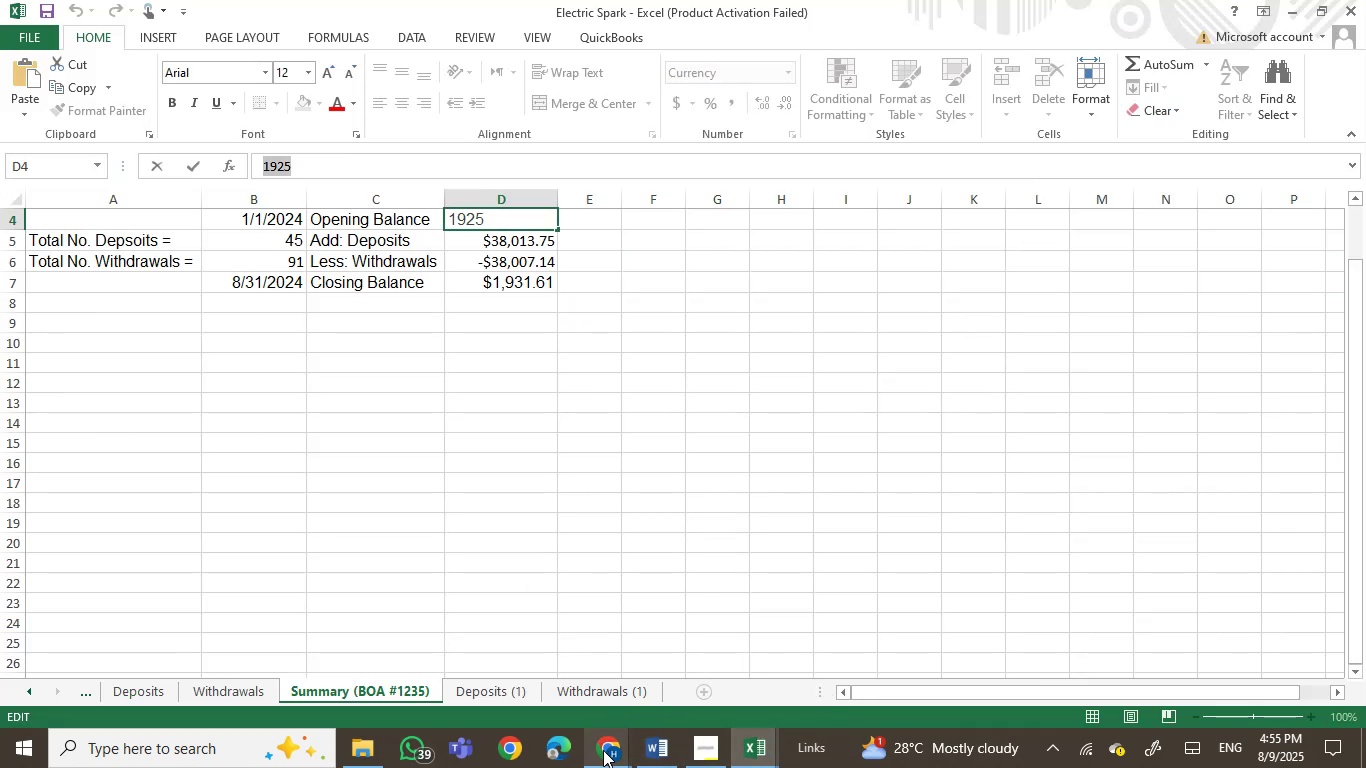 
scroll: coordinate [420, 545], scroll_direction: down, amount: 1.0
 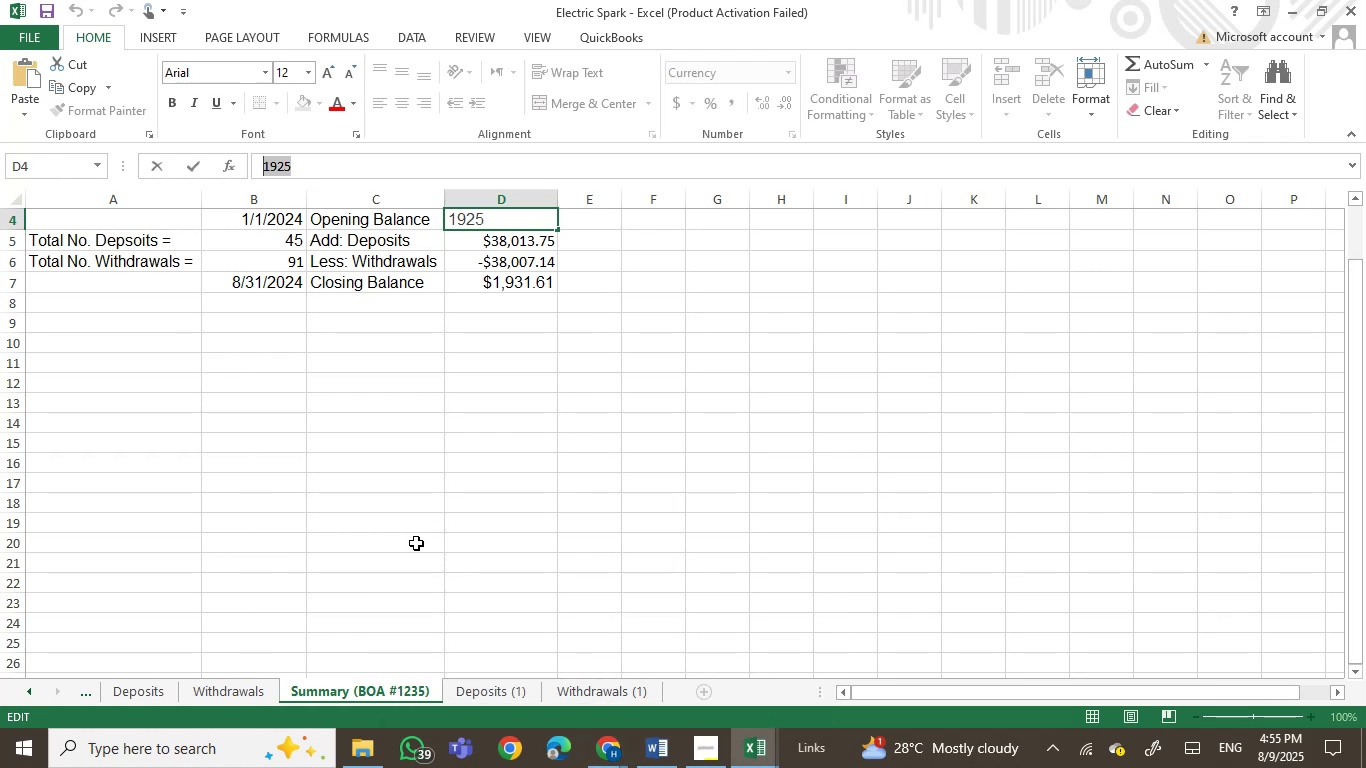 
left_click([374, 524])
 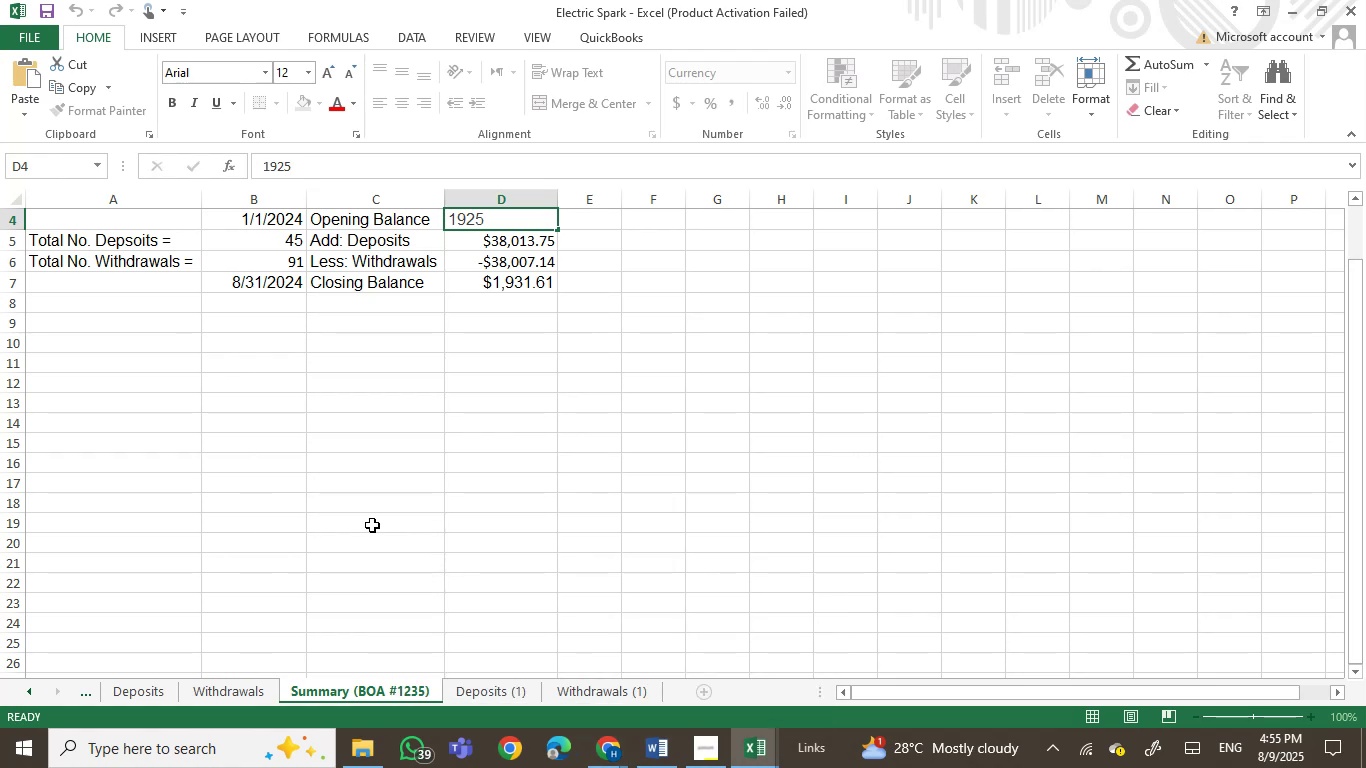 
scroll: coordinate [372, 525], scroll_direction: up, amount: 1.0
 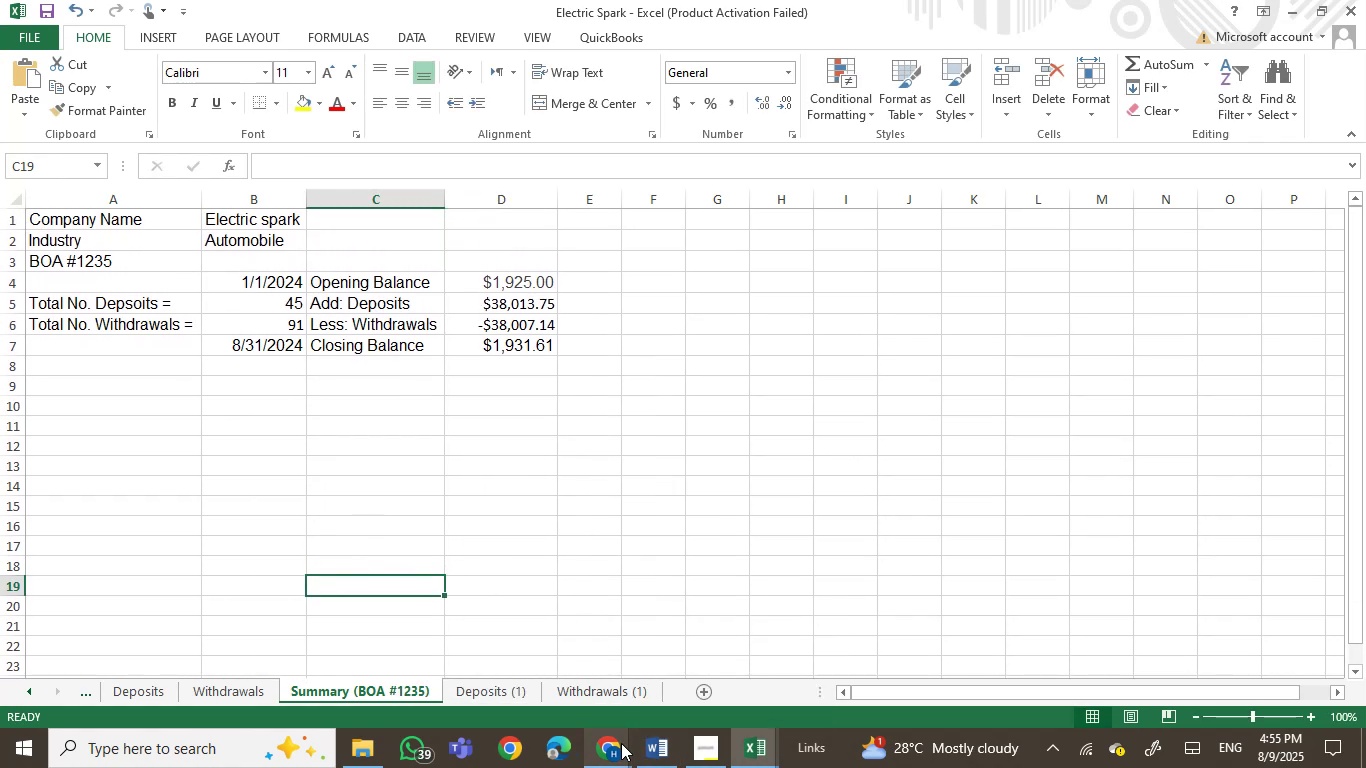 
left_click([609, 747])
 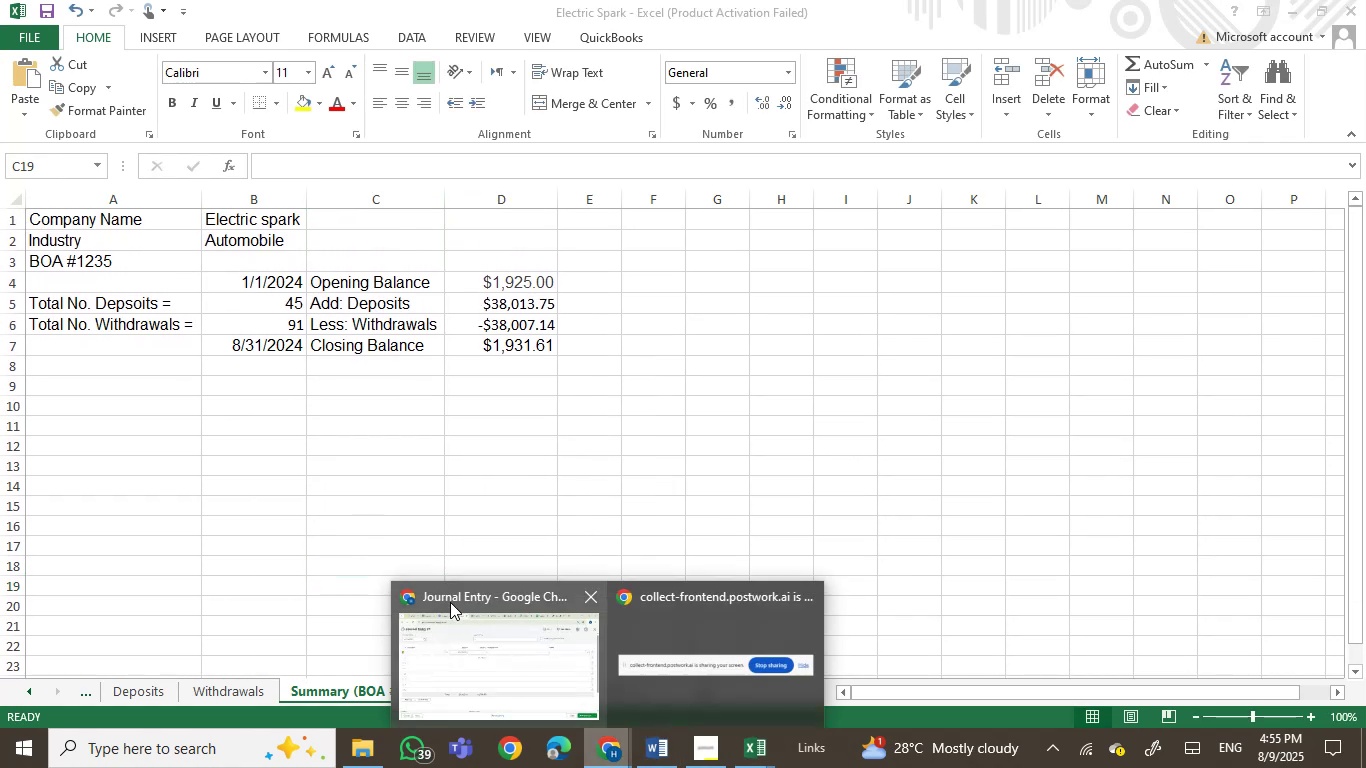 
left_click([462, 641])
 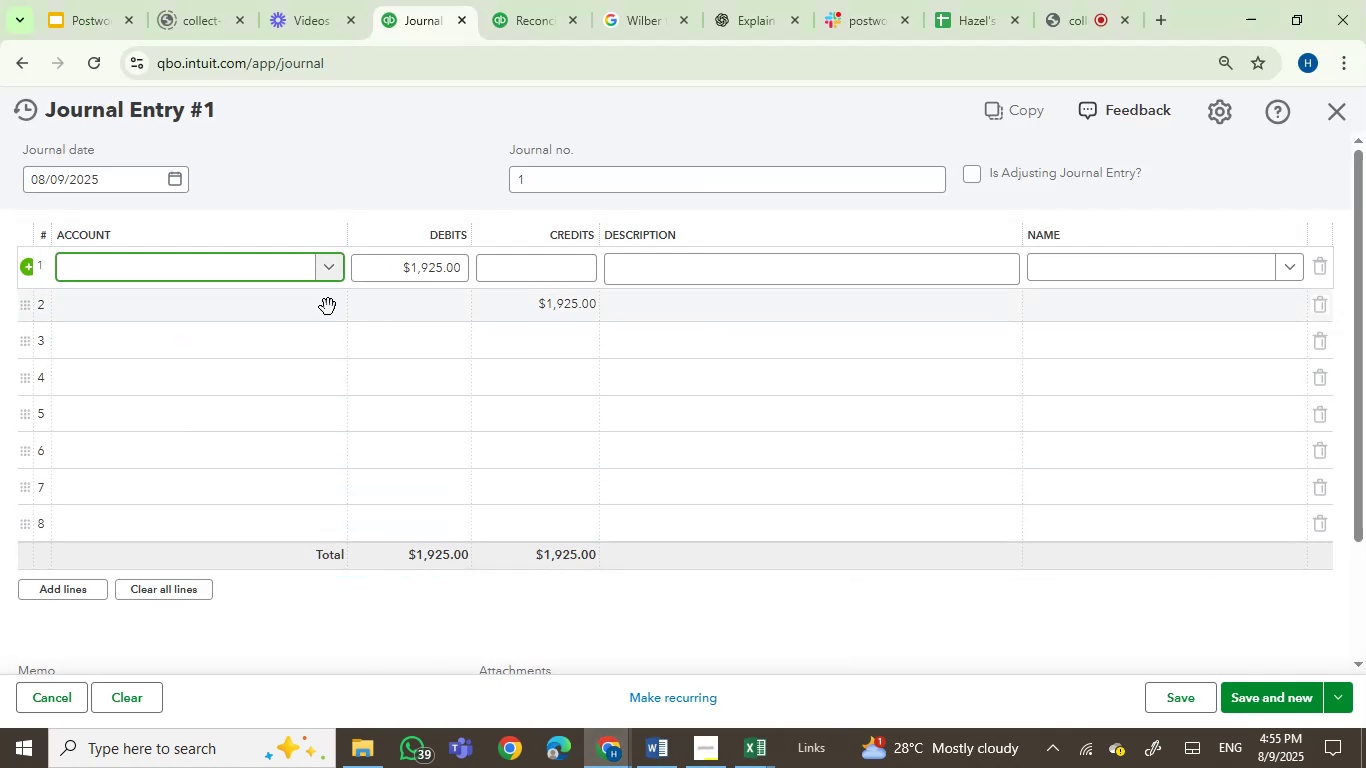 
key(Numpad1)
 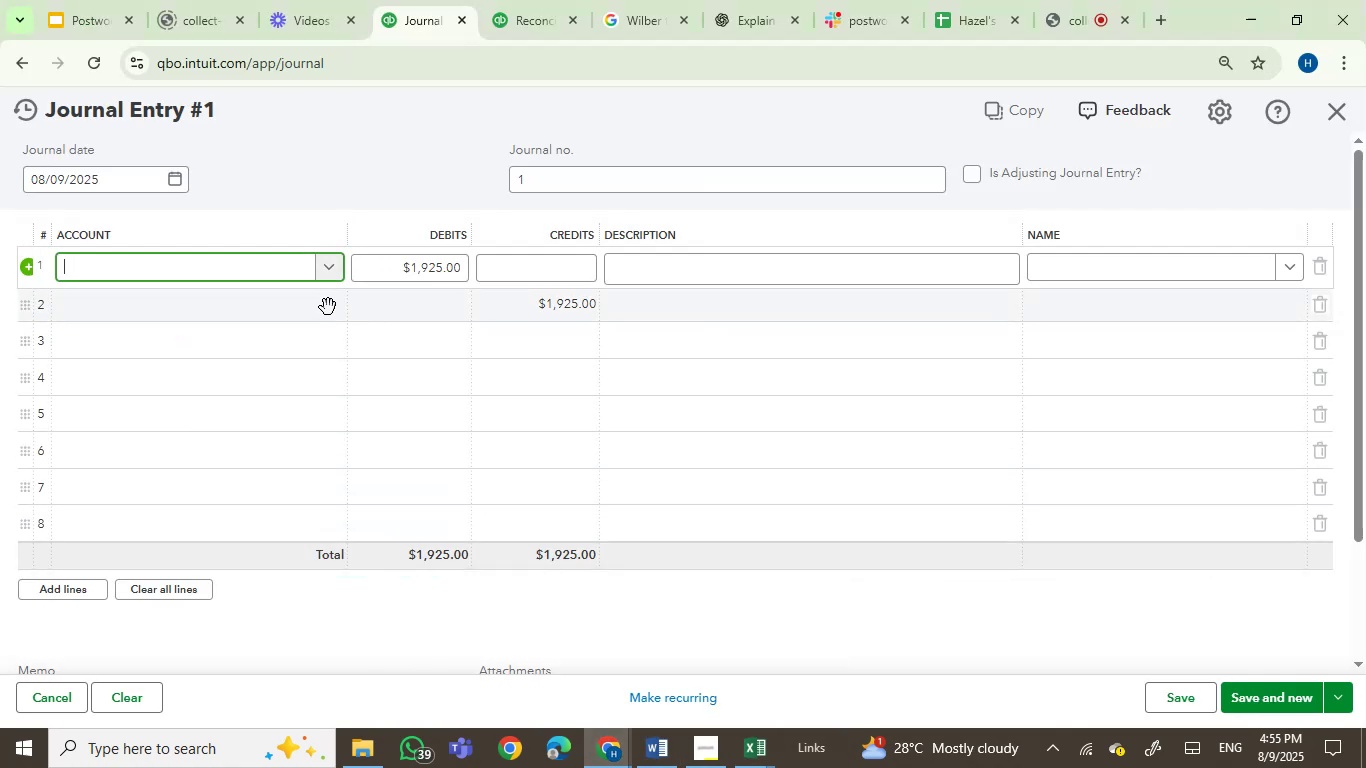 
key(Numpad2)
 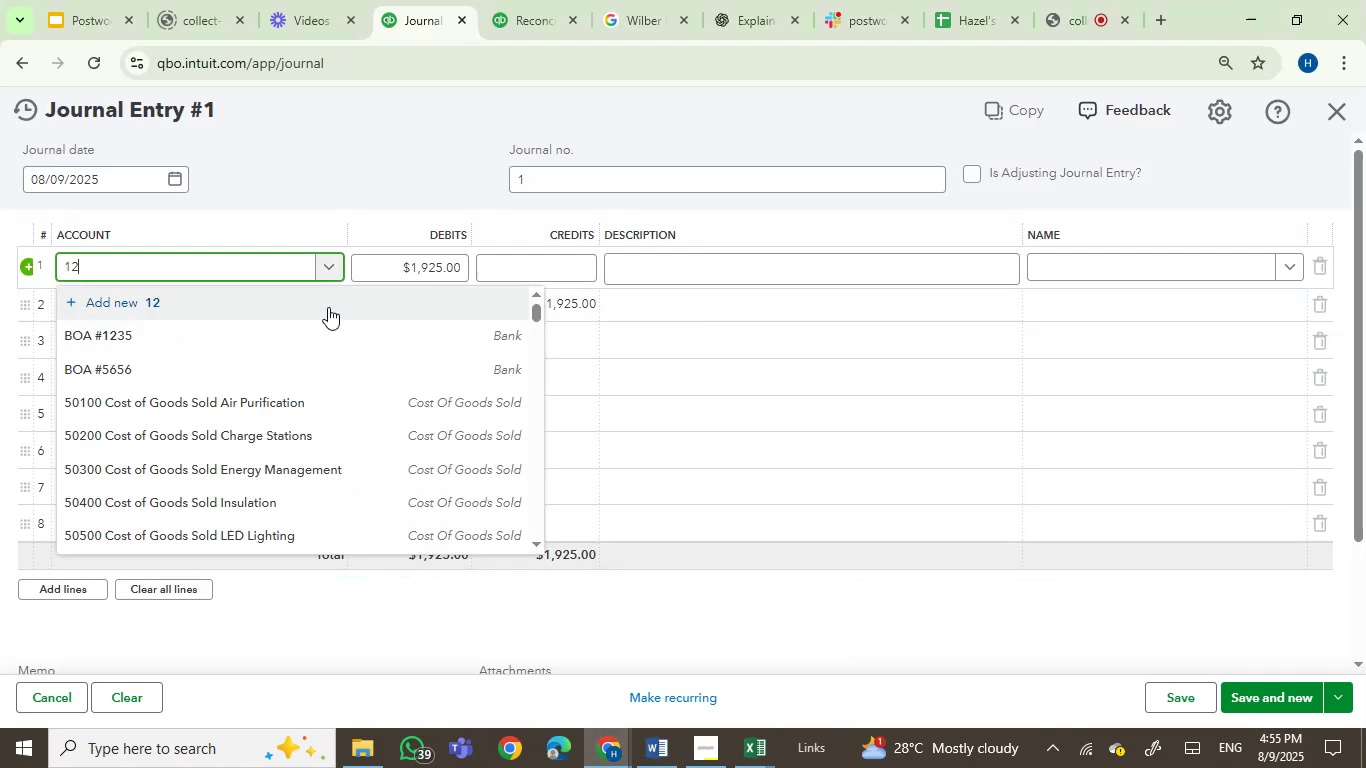 
key(Numpad3)
 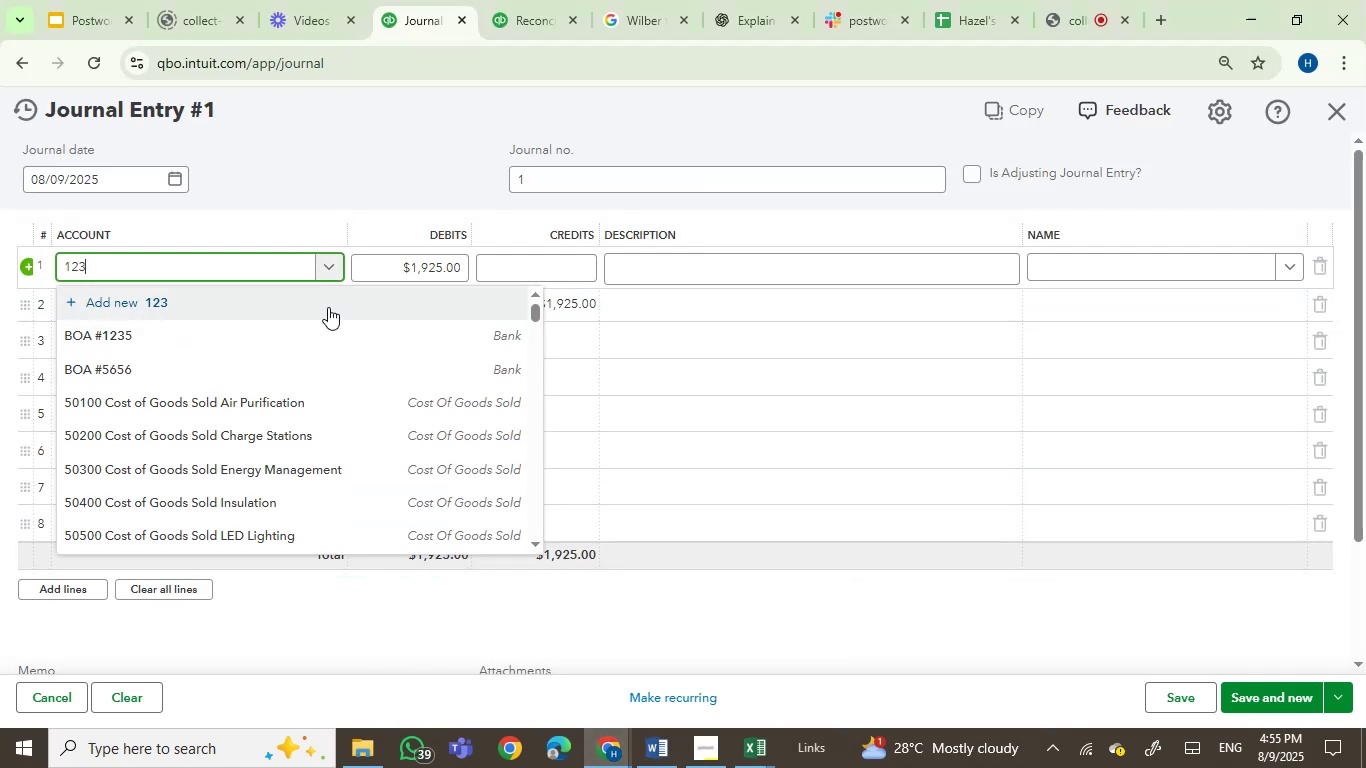 
key(Numpad5)
 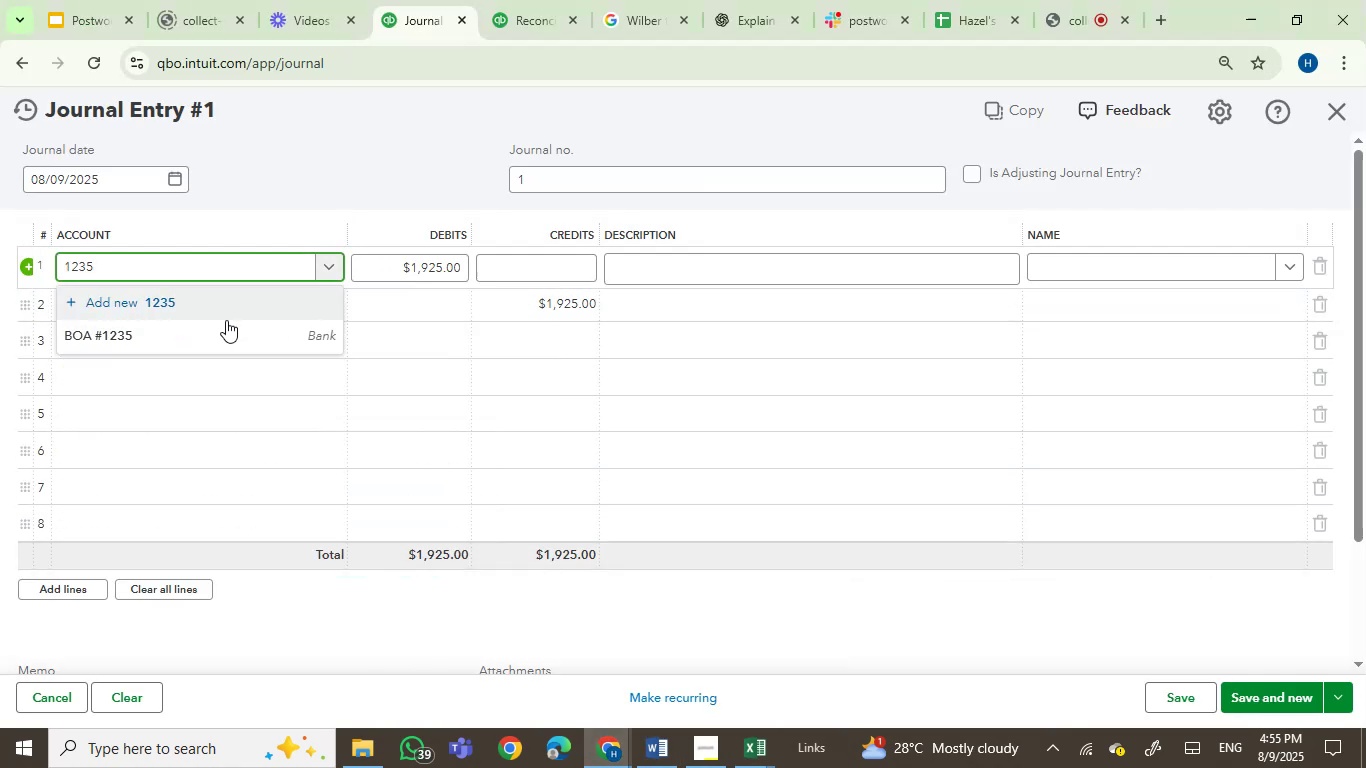 
left_click([157, 330])
 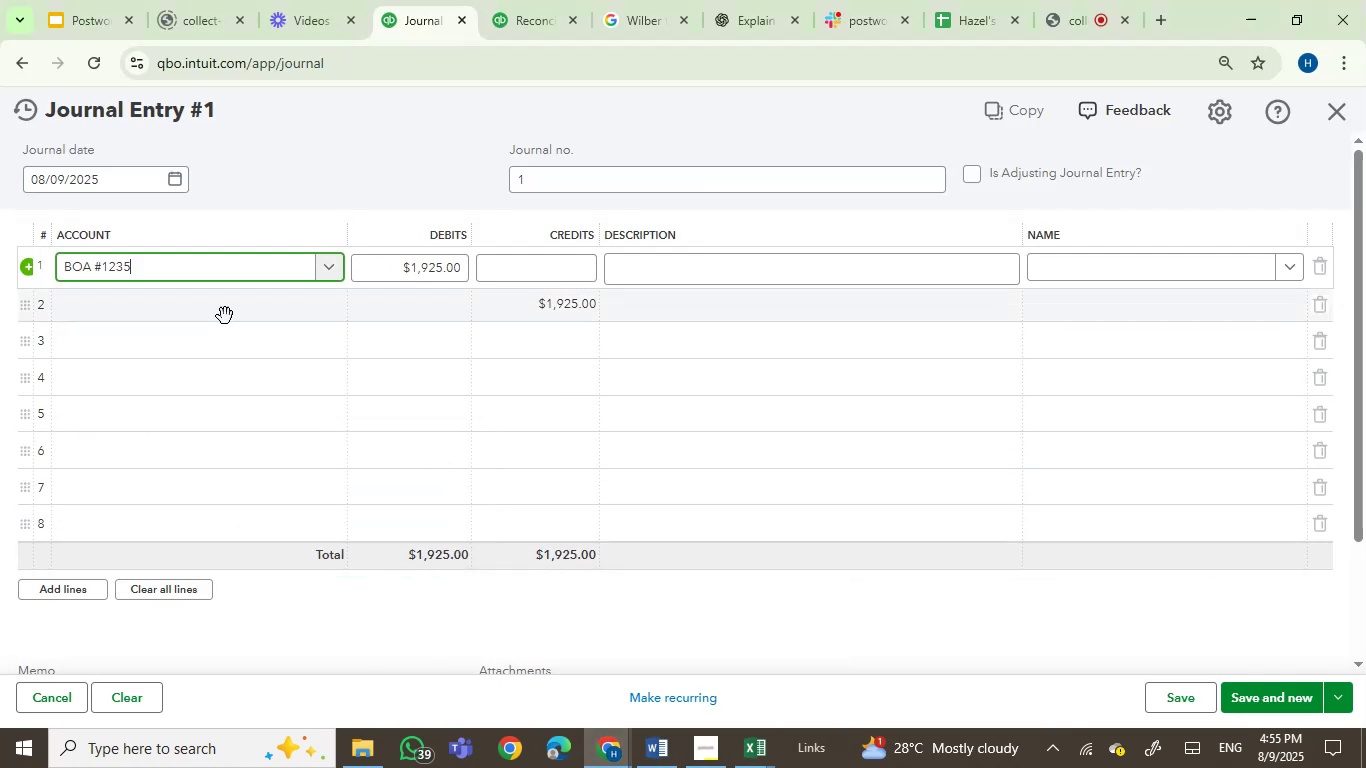 
left_click([230, 306])
 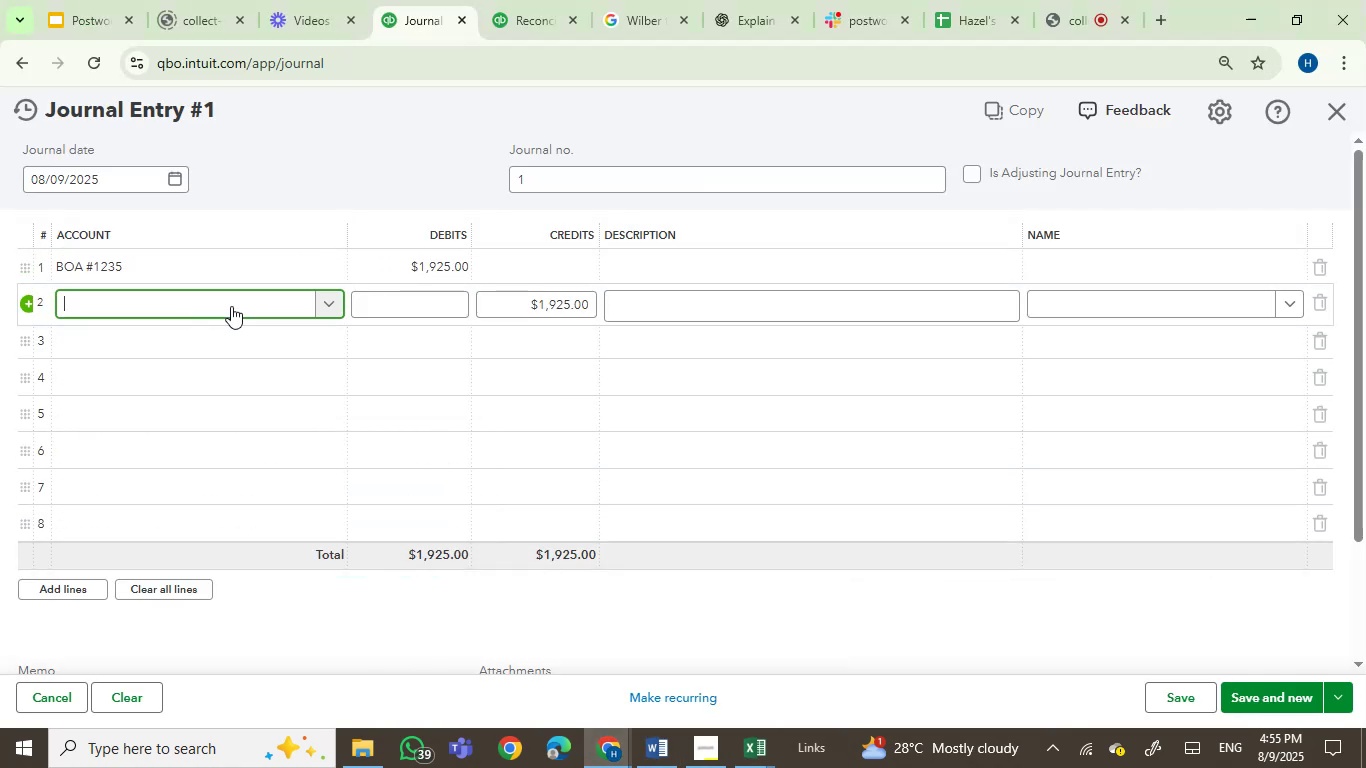 
type(openin)
 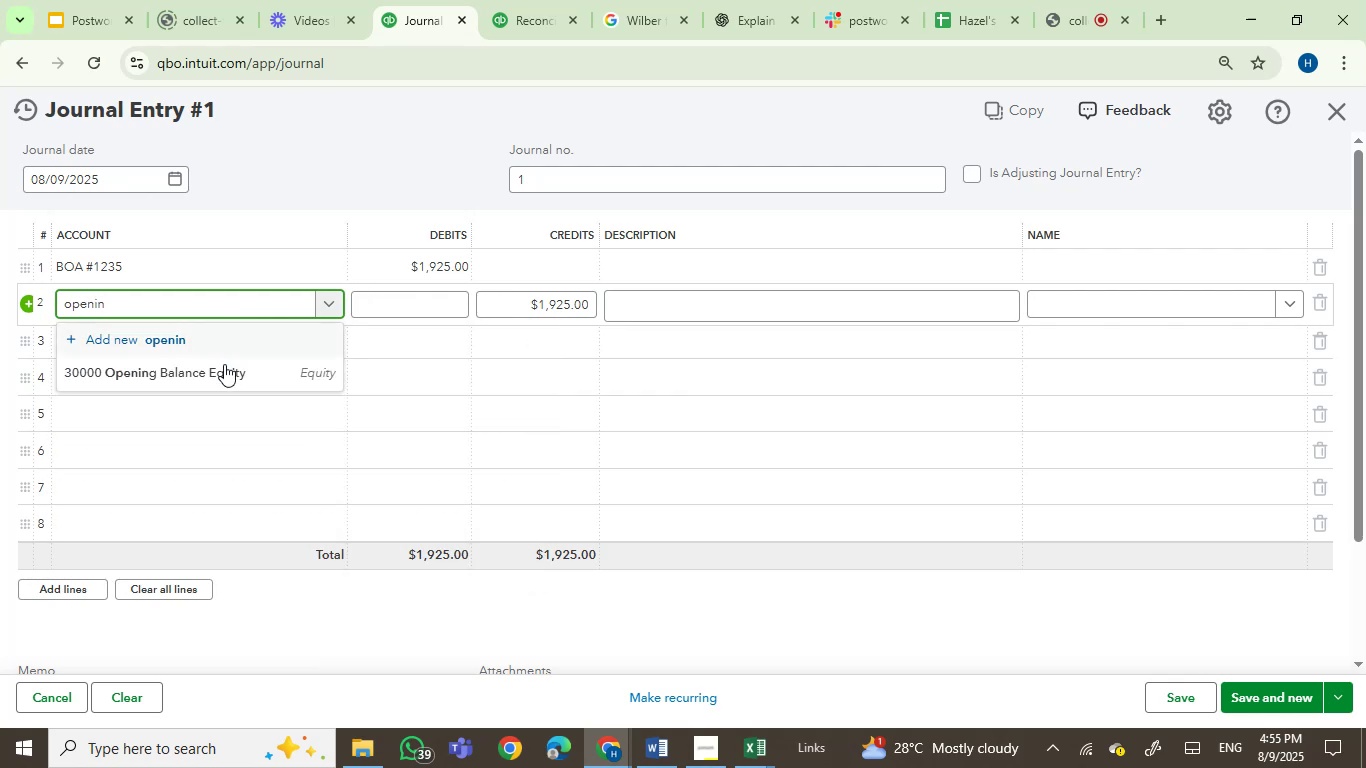 
left_click([224, 369])
 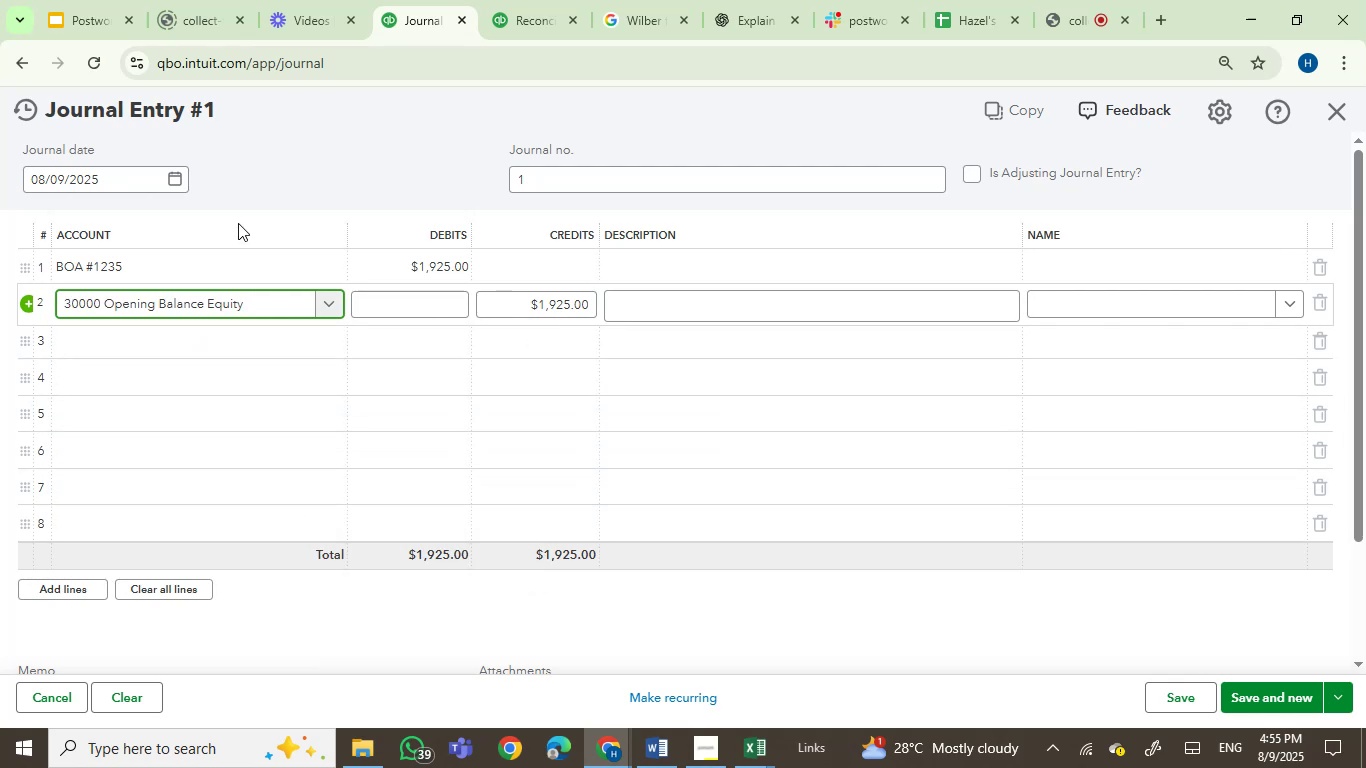 
left_click([169, 176])
 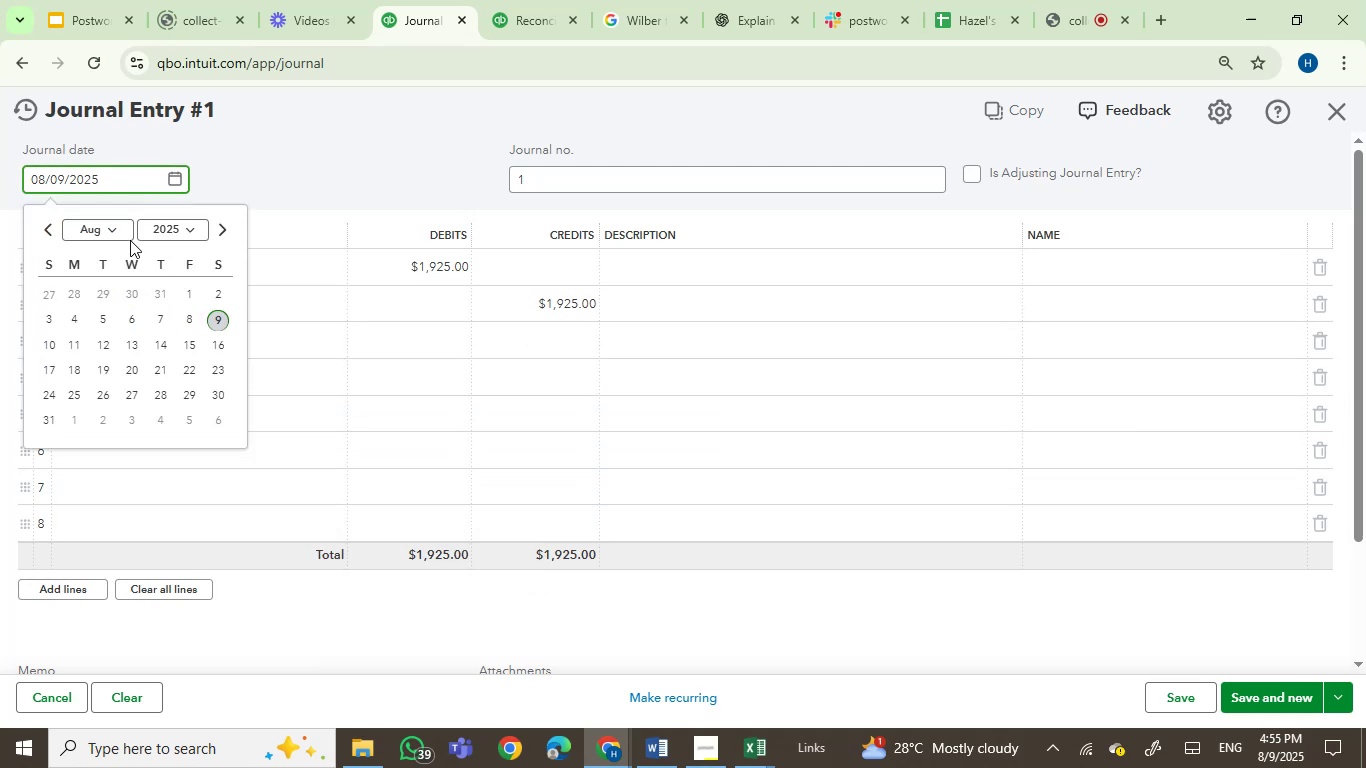 
left_click([172, 224])
 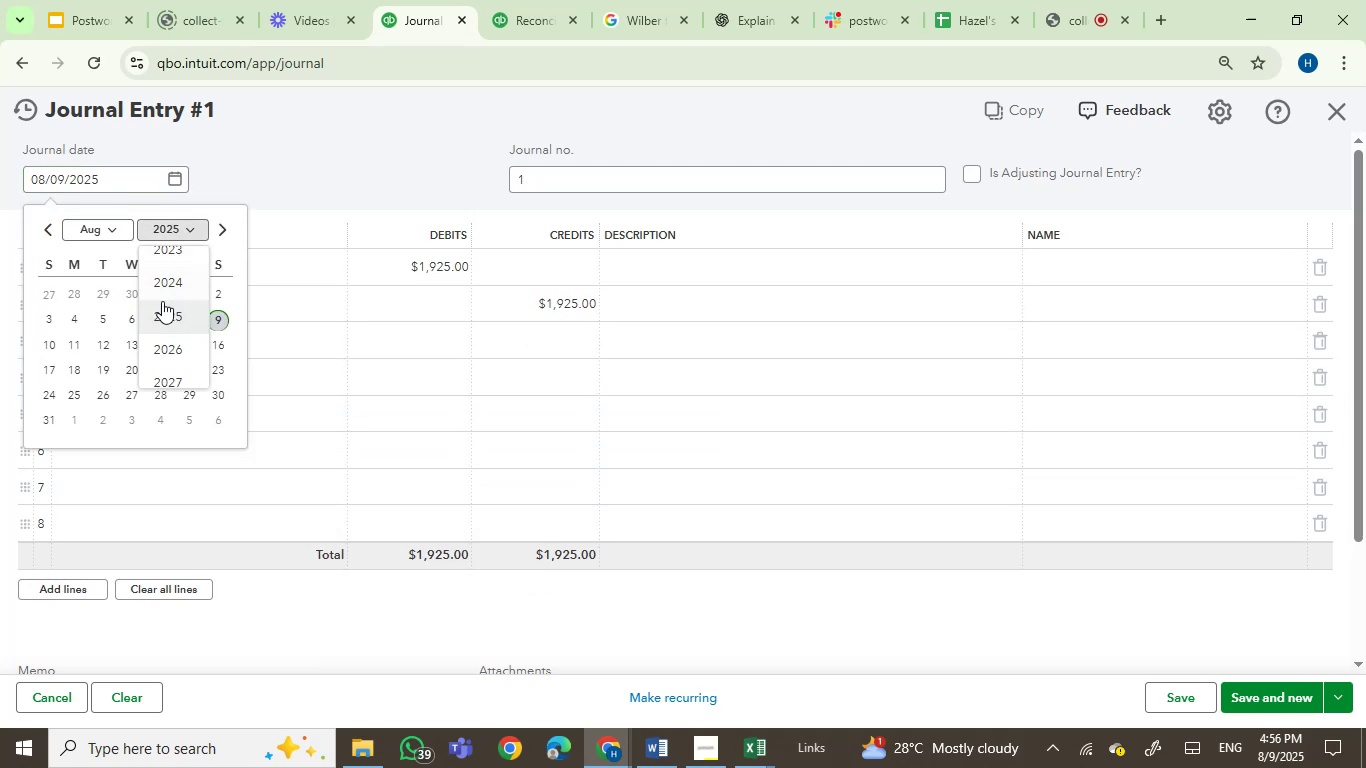 
left_click([169, 282])
 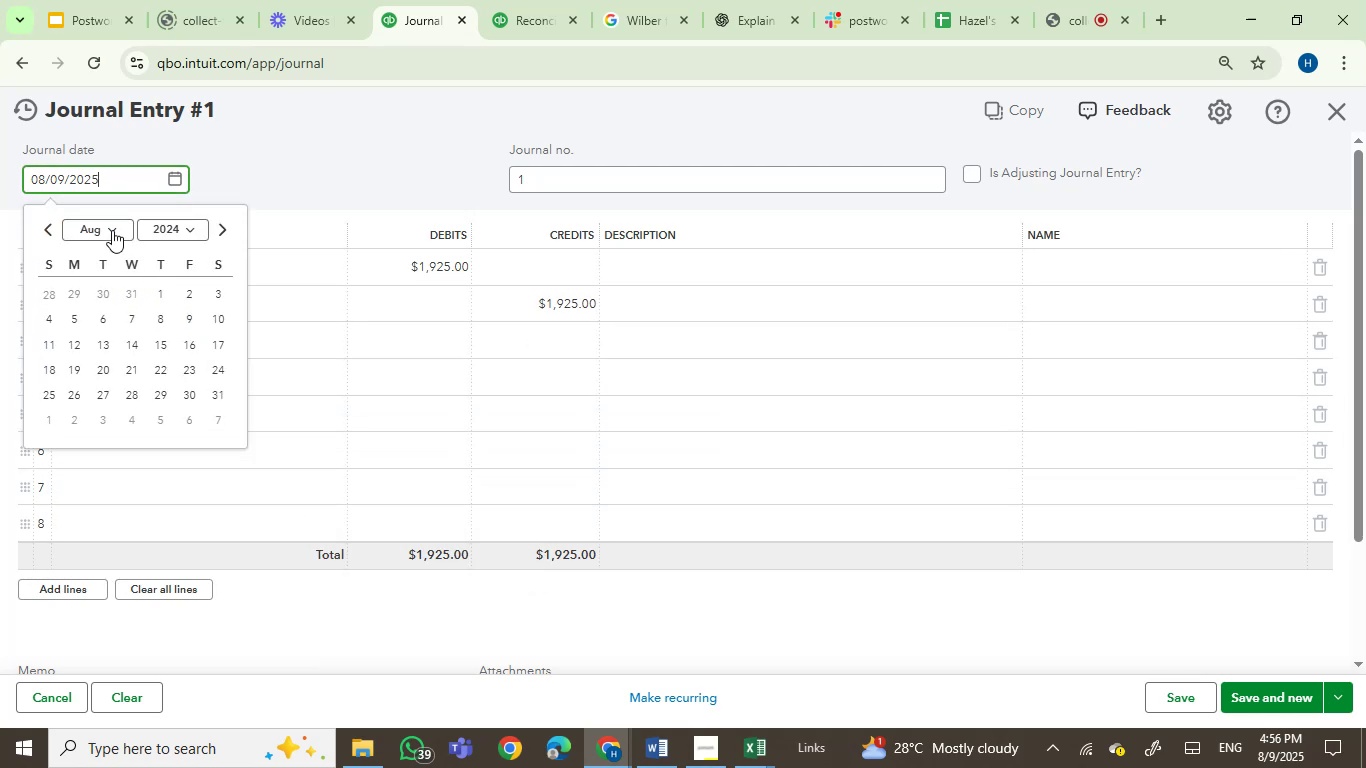 
left_click([112, 230])
 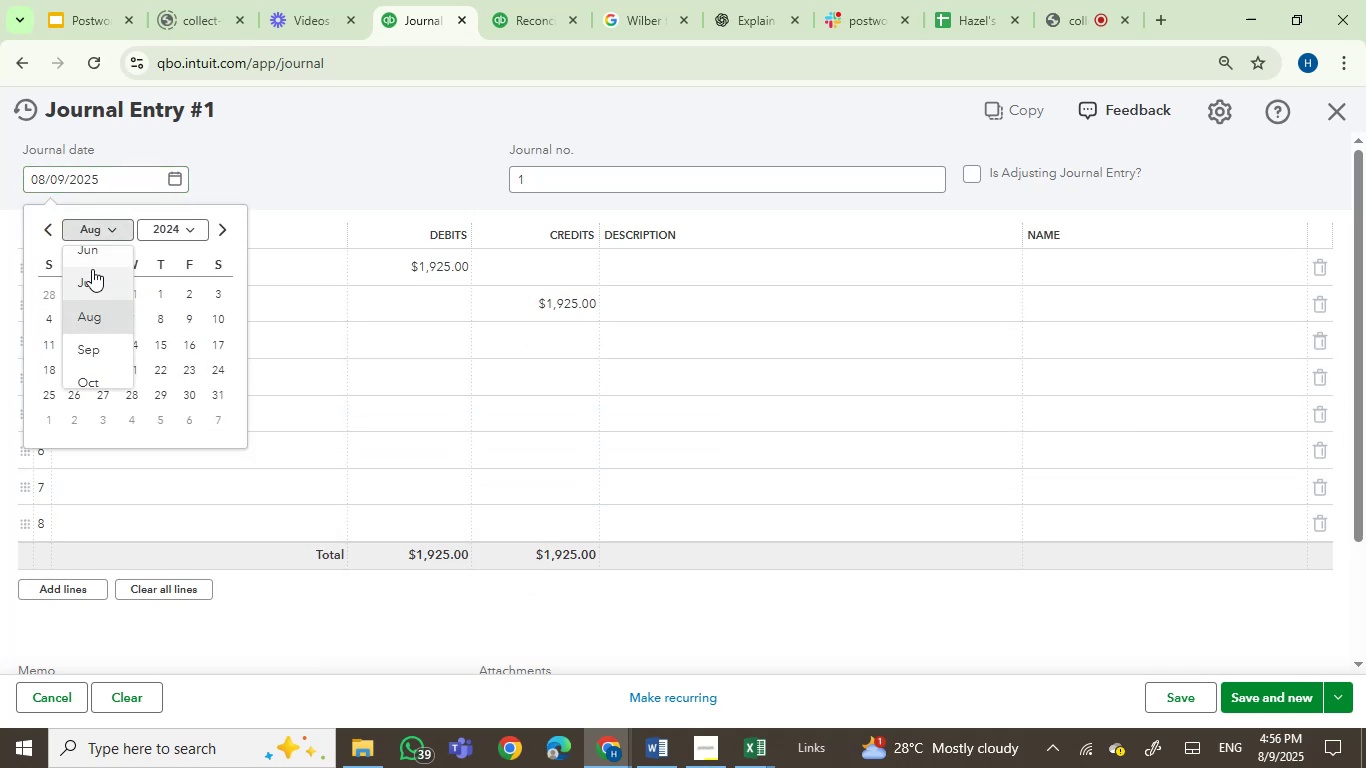 
scroll: coordinate [86, 288], scroll_direction: up, amount: 2.0
 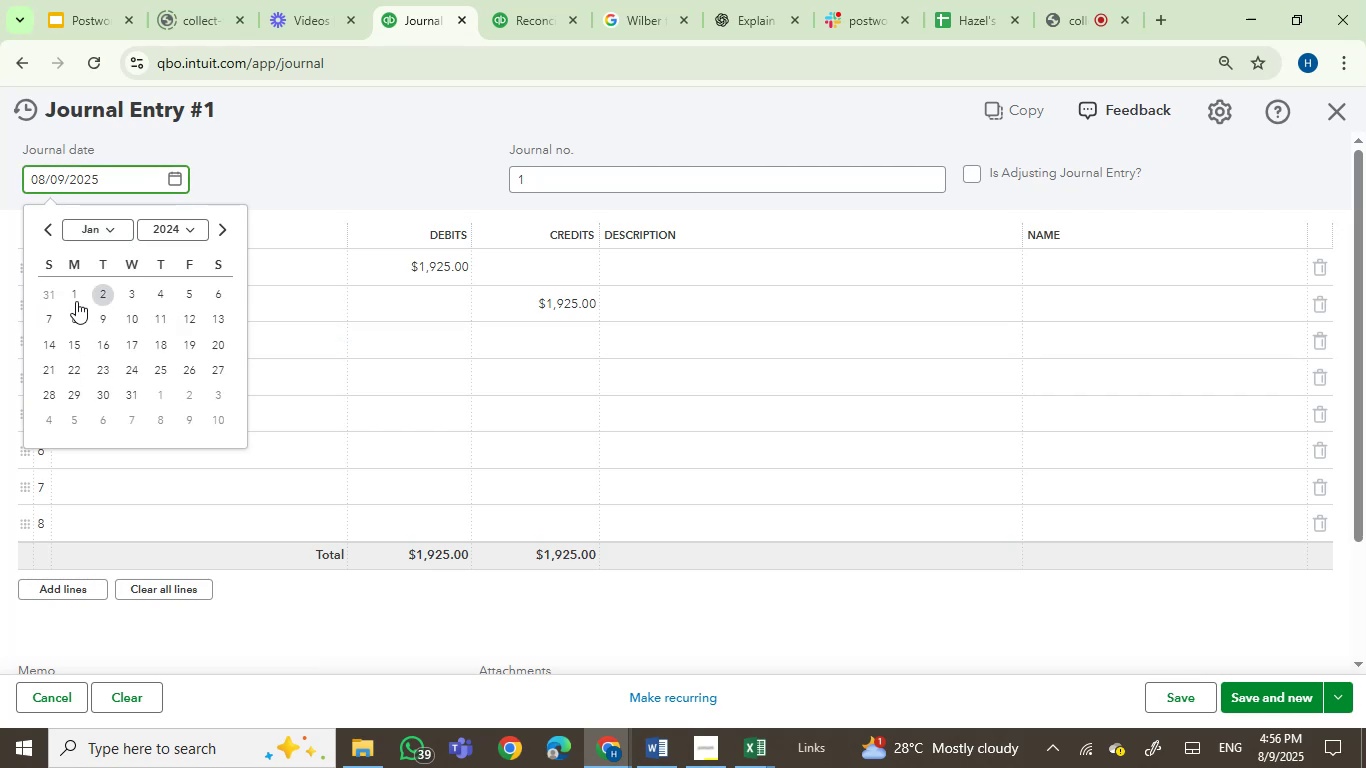 
left_click([68, 288])
 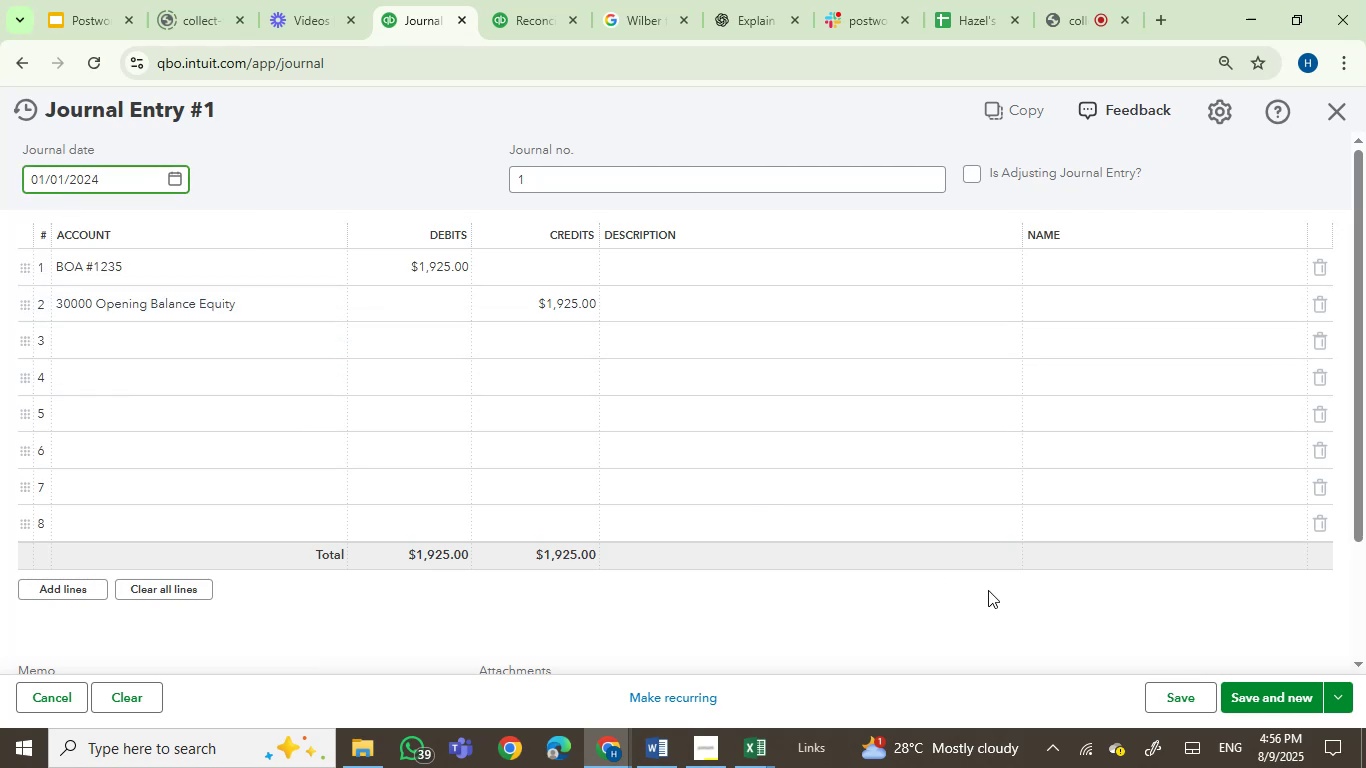 
wait(5.45)
 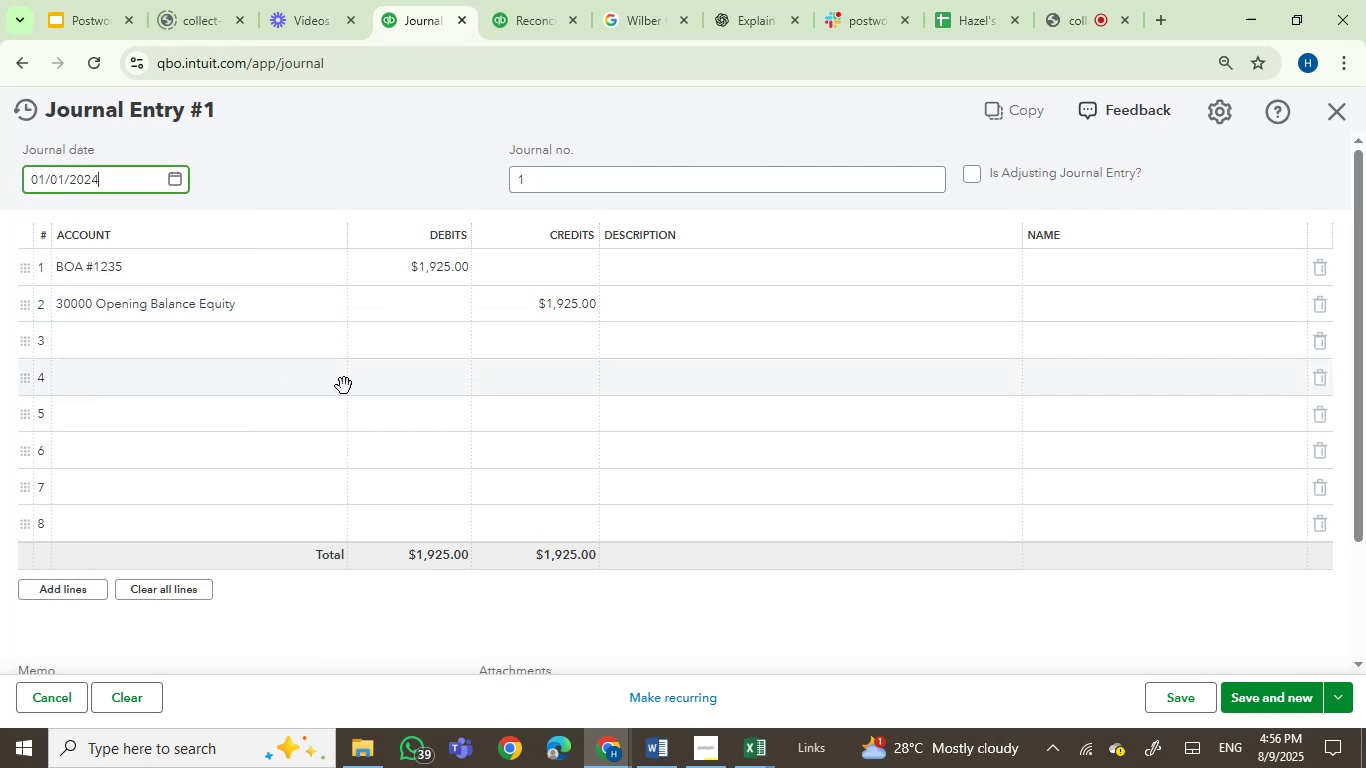 
left_click([1334, 694])
 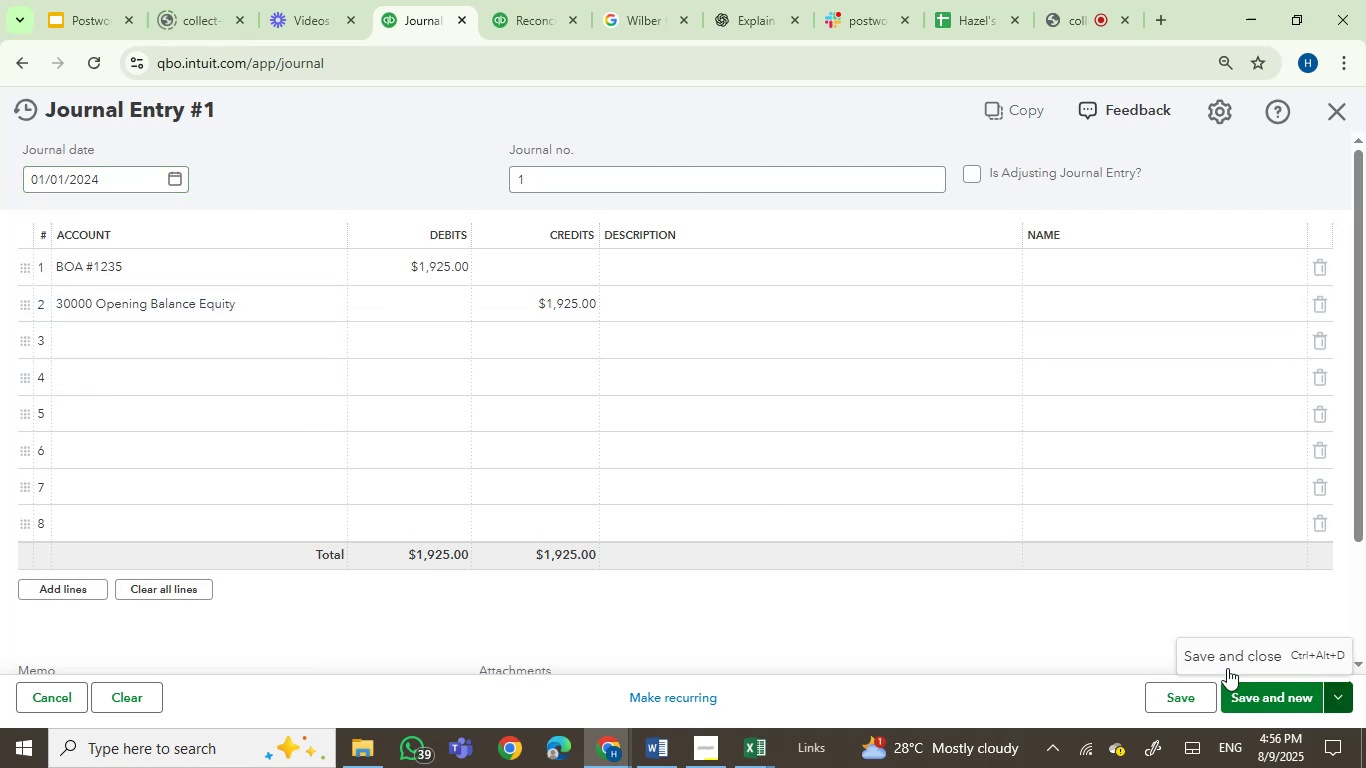 
left_click([1226, 662])
 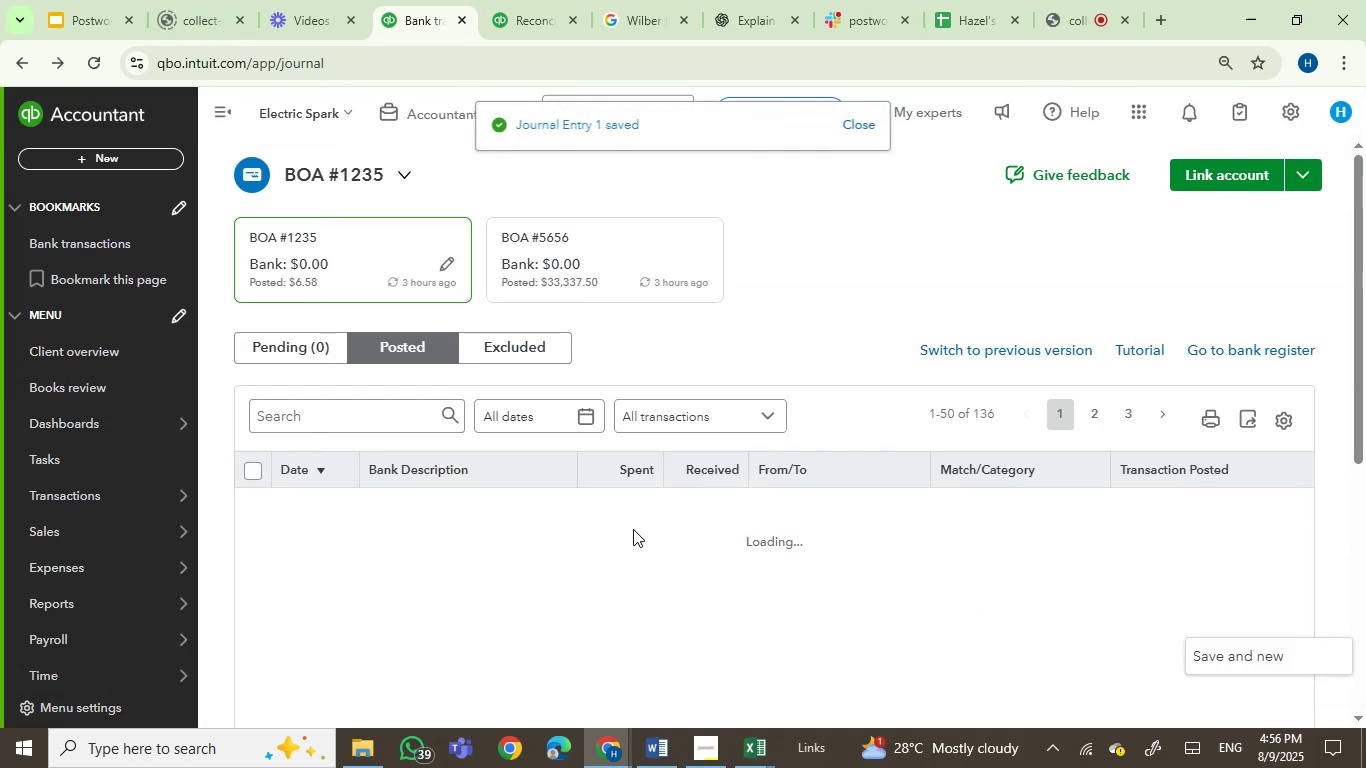 
wait(8.81)
 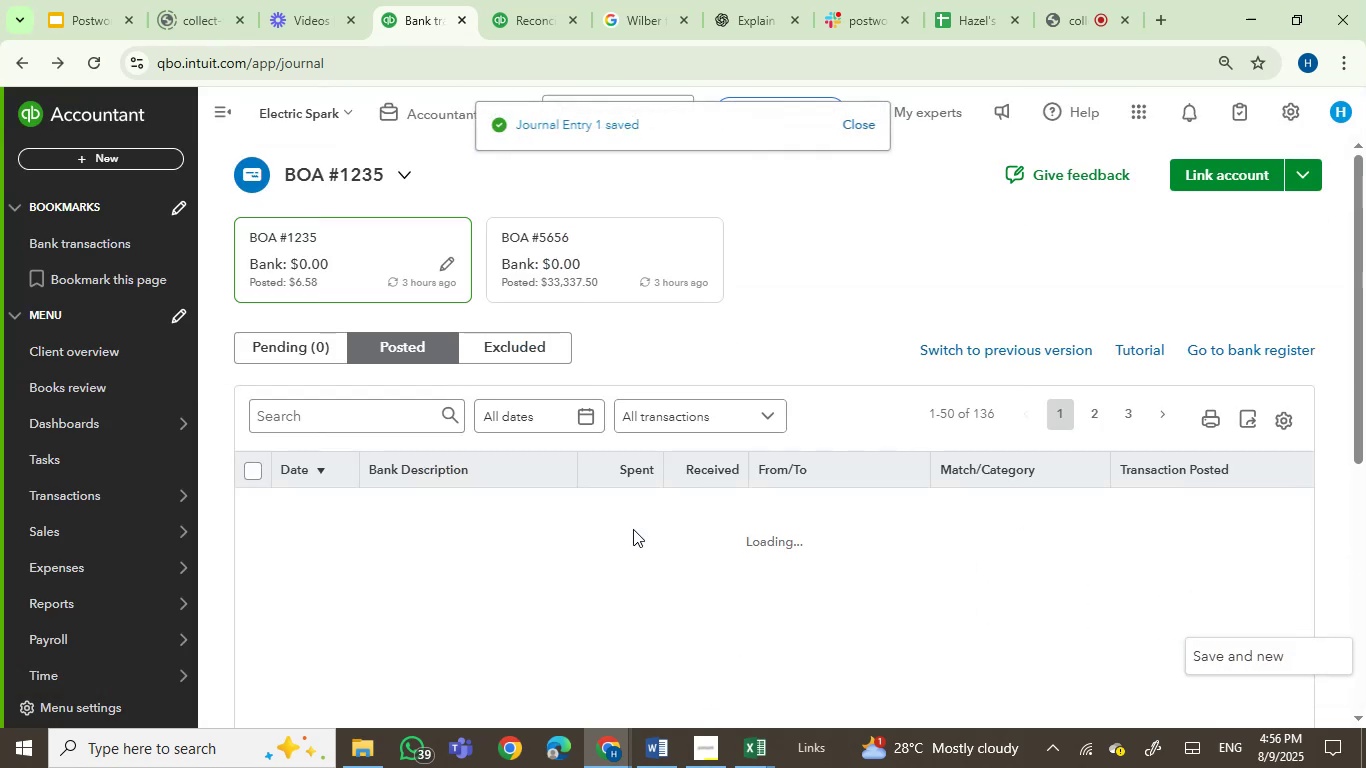 
left_click([519, 0])
 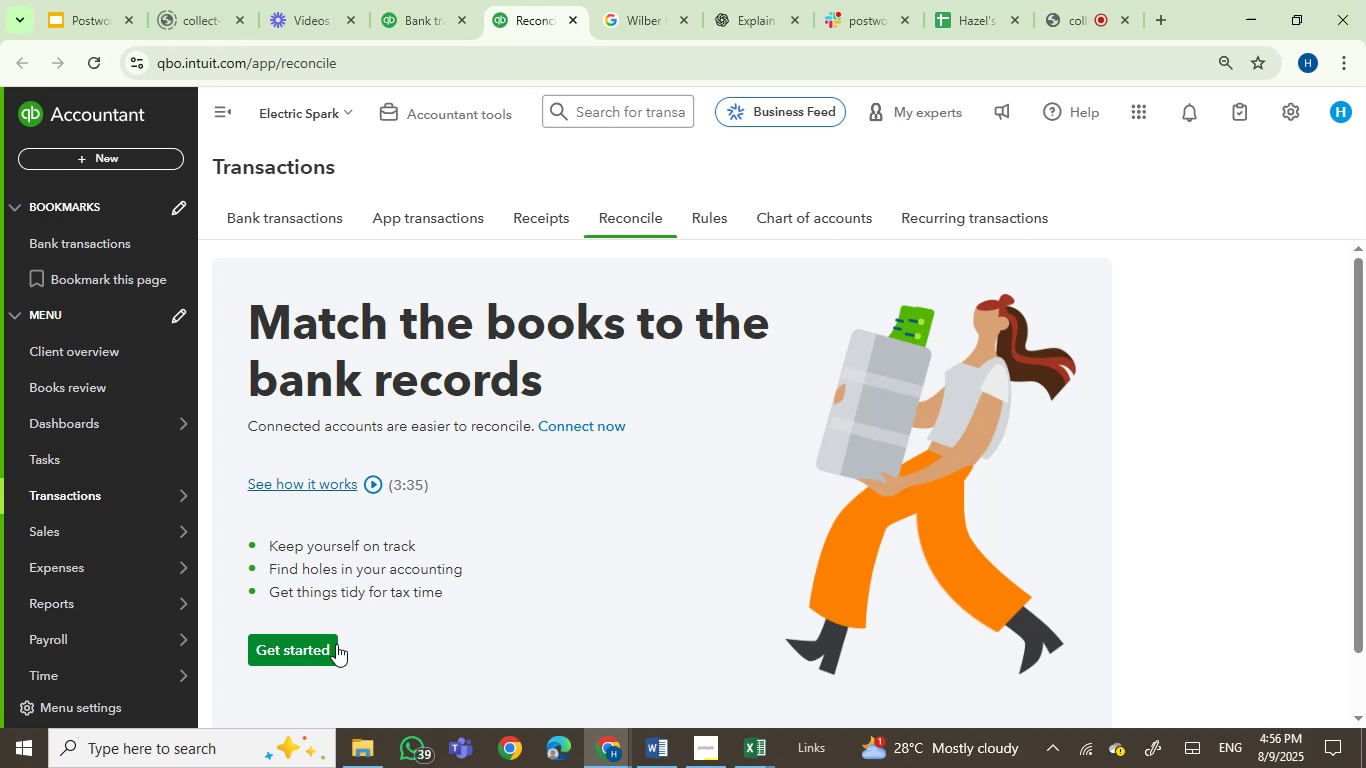 
left_click([322, 650])
 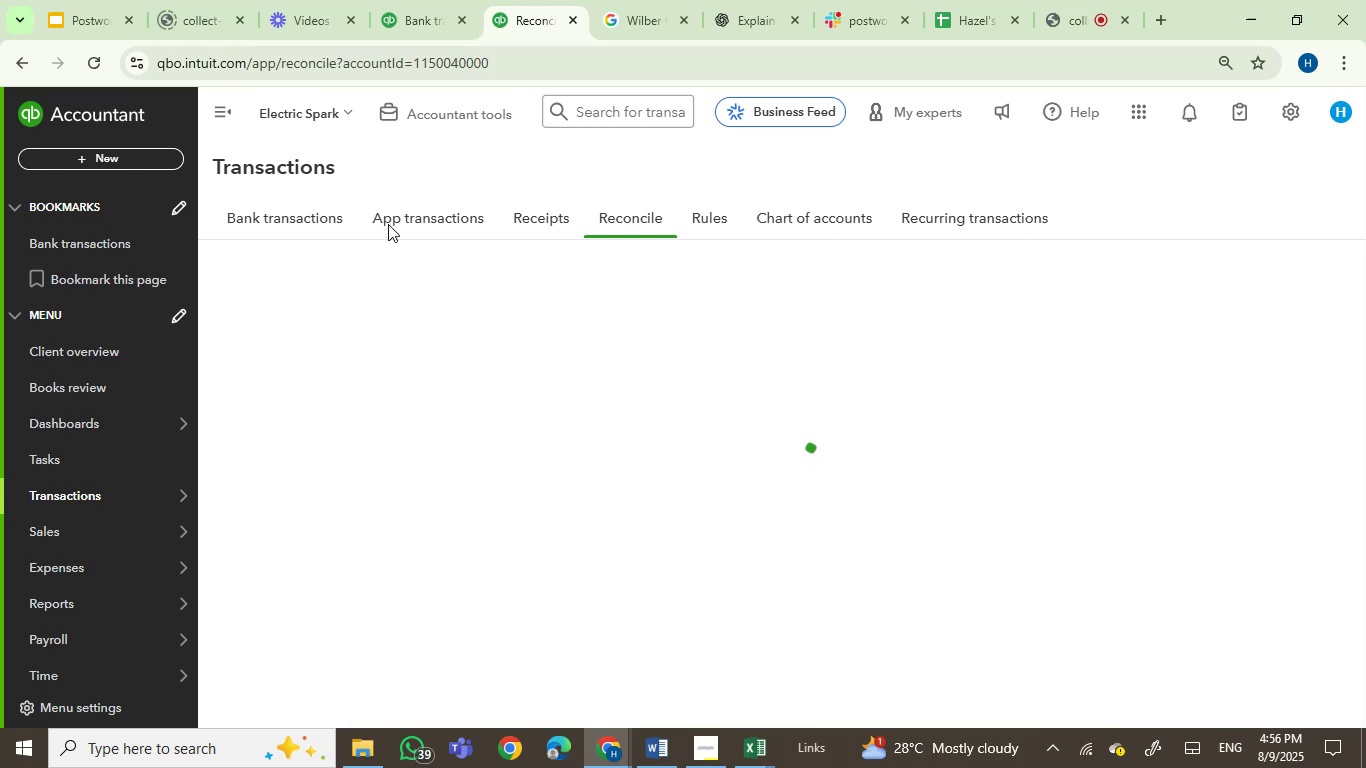 
left_click([409, 10])
 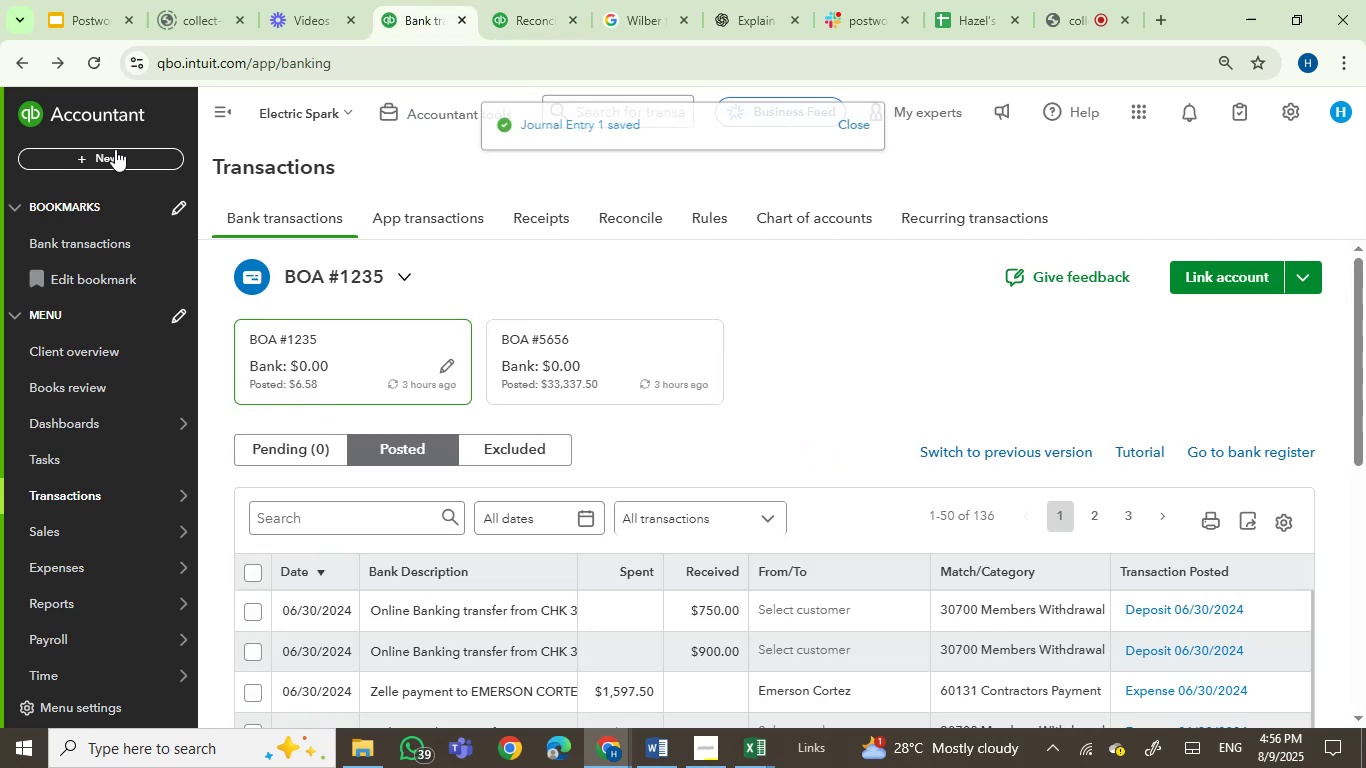 
left_click([115, 157])
 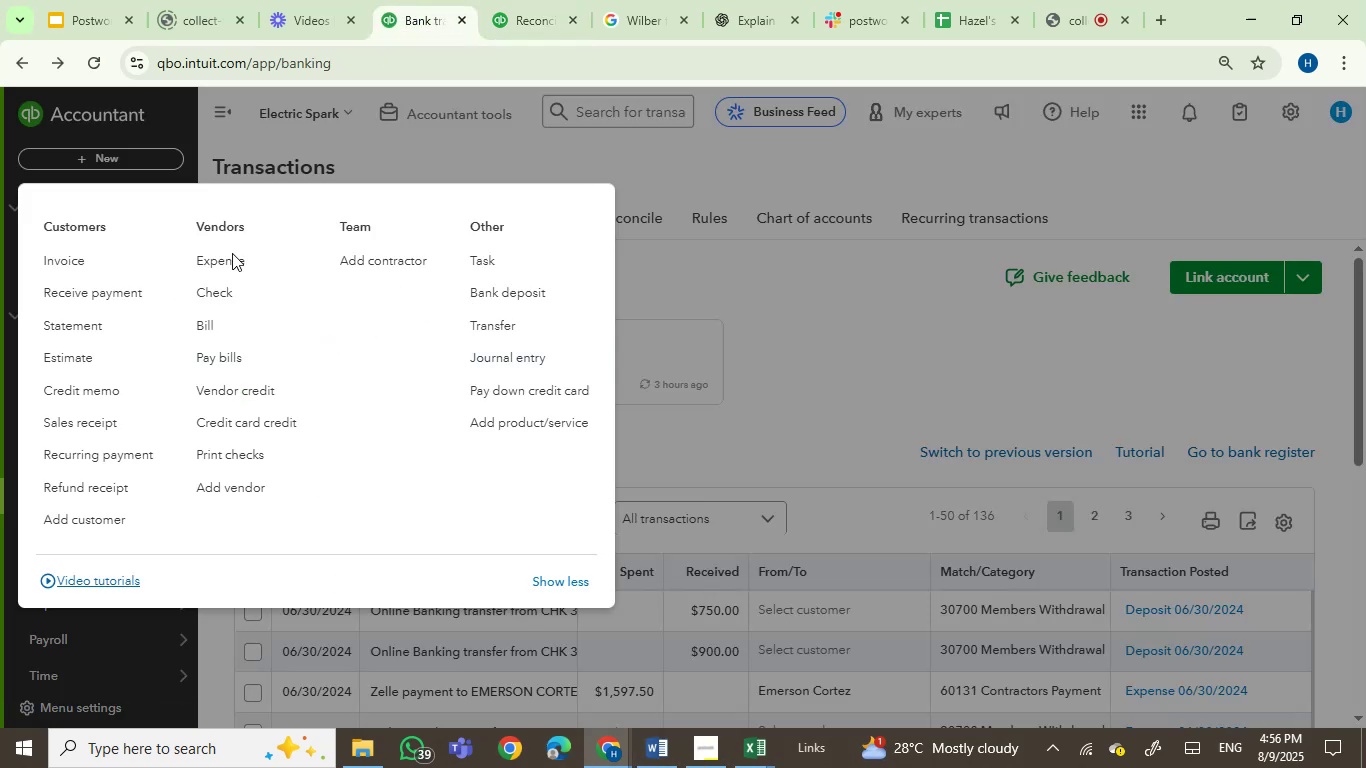 
wait(7.54)
 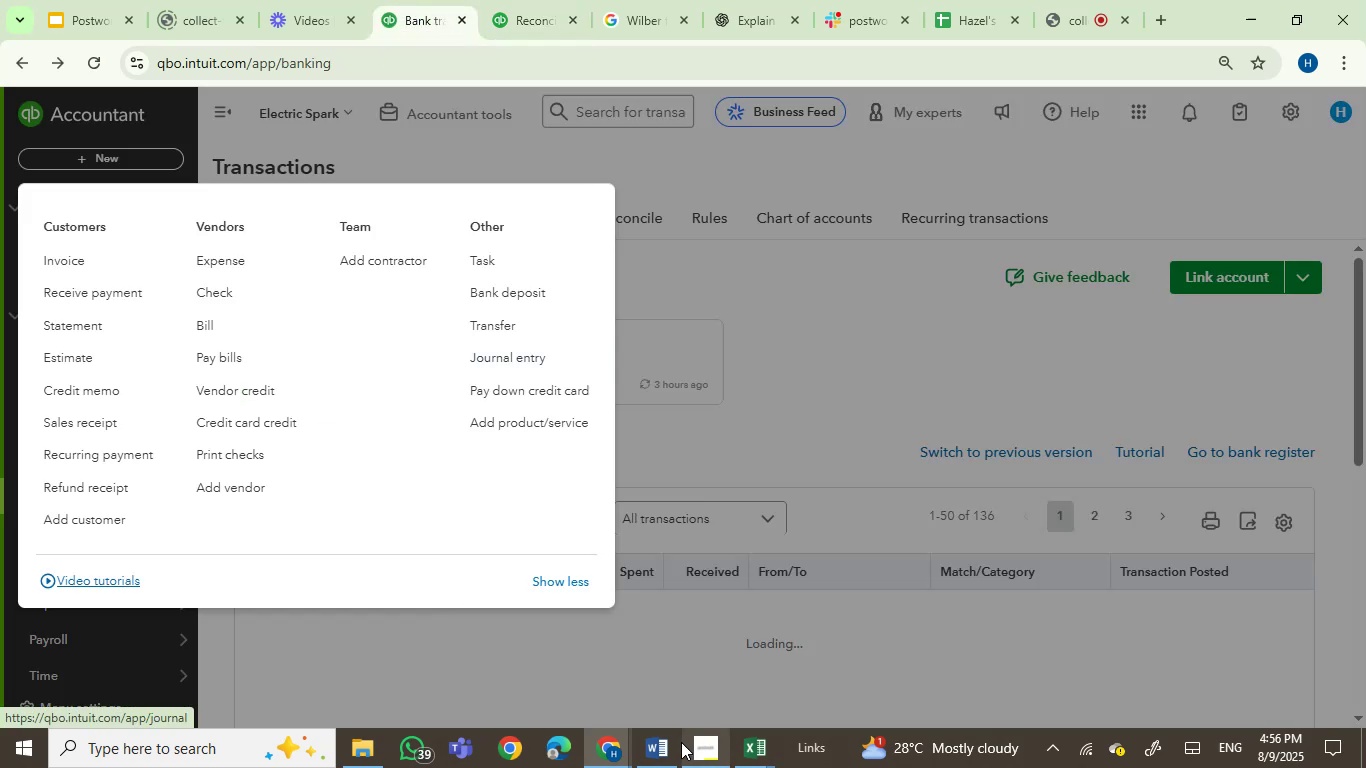 
left_click([505, 357])
 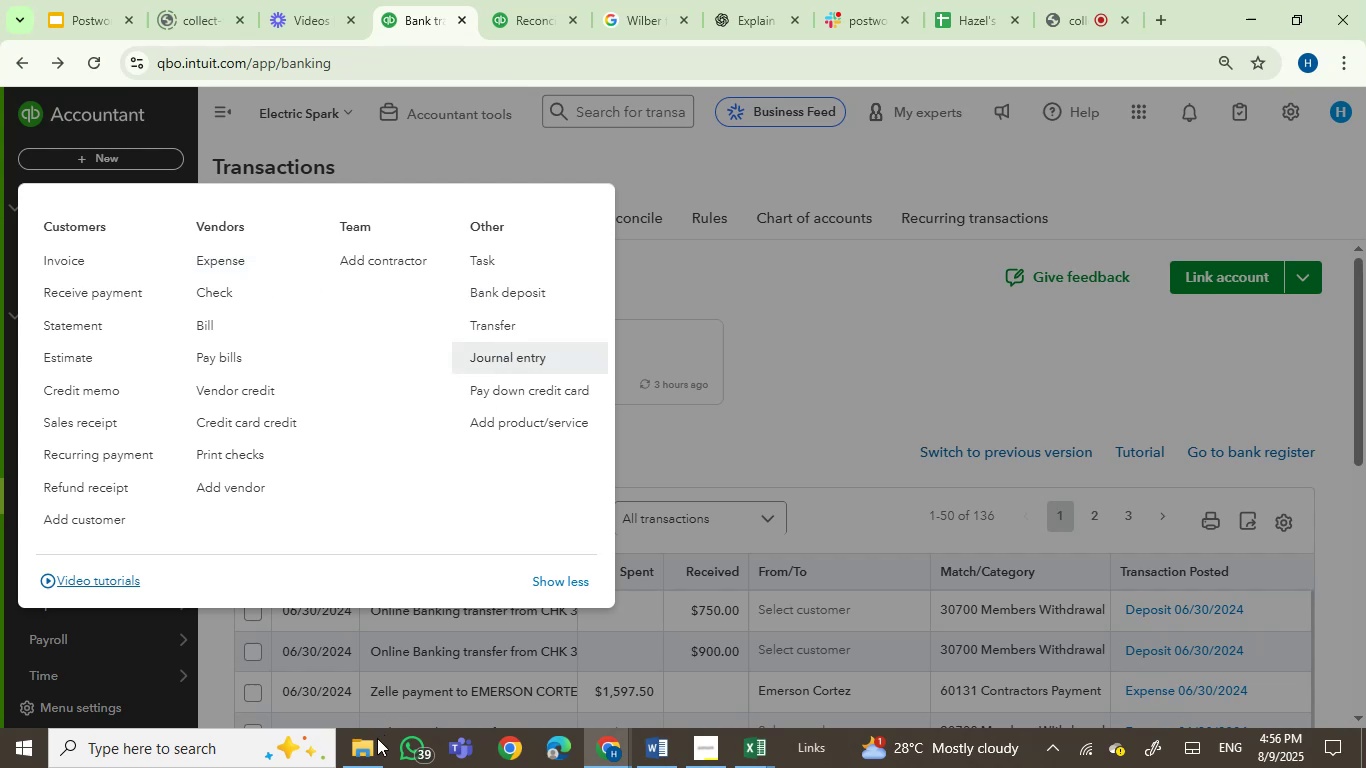 
left_click([373, 752])
 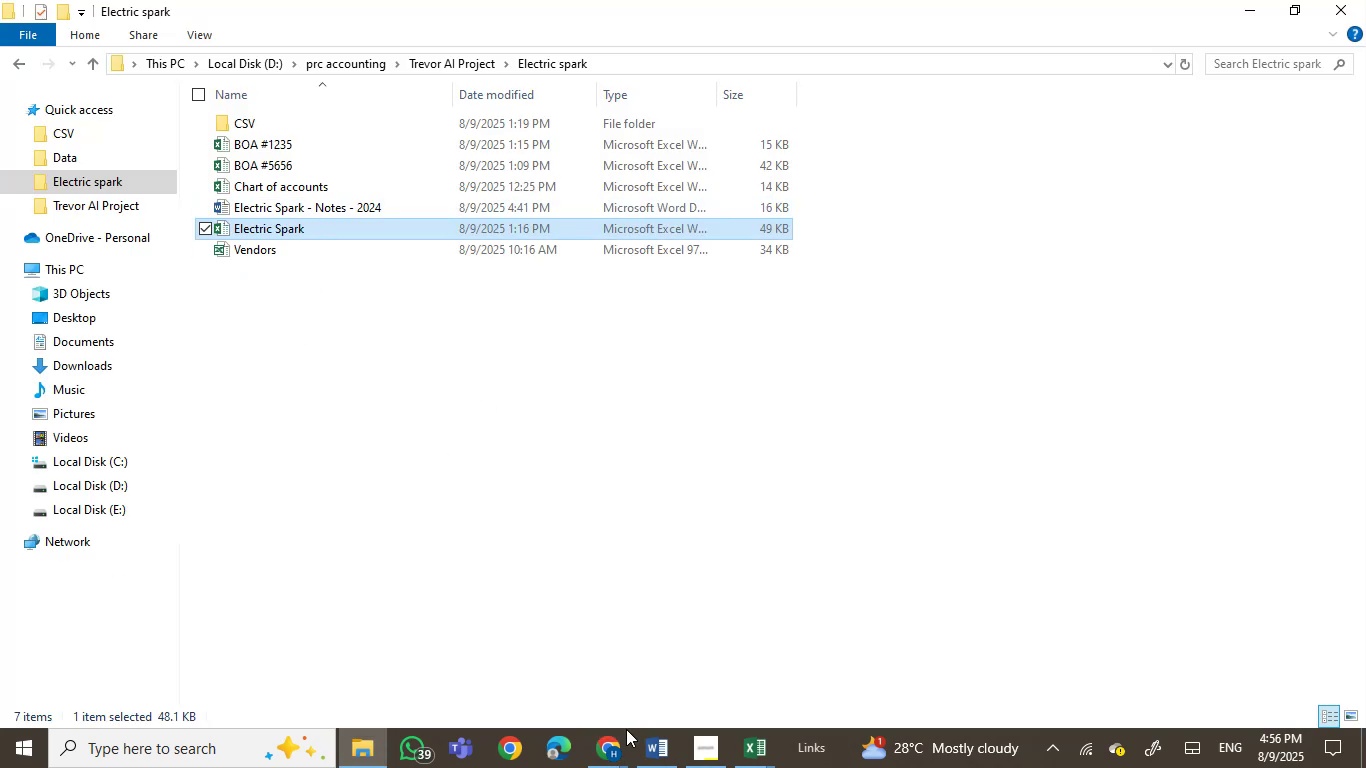 
left_click([773, 748])
 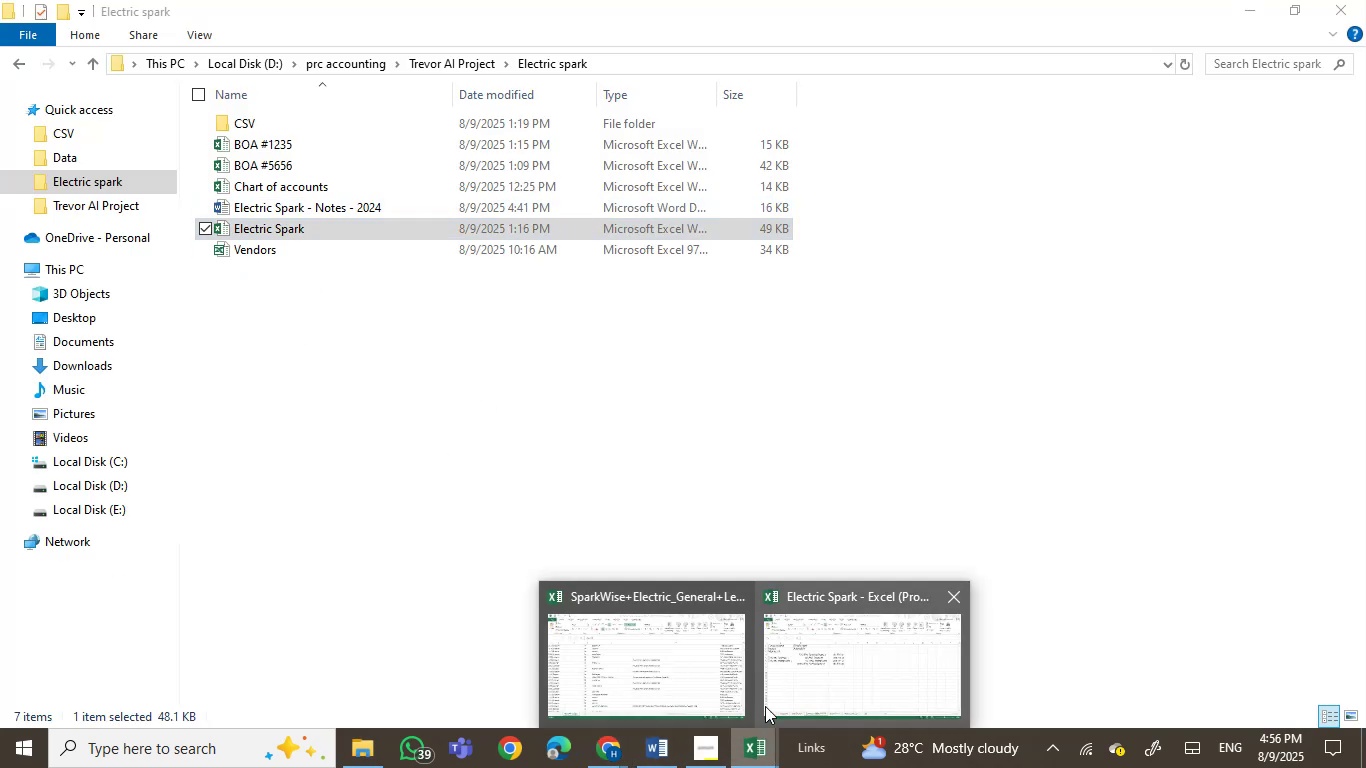 
left_click([771, 682])
 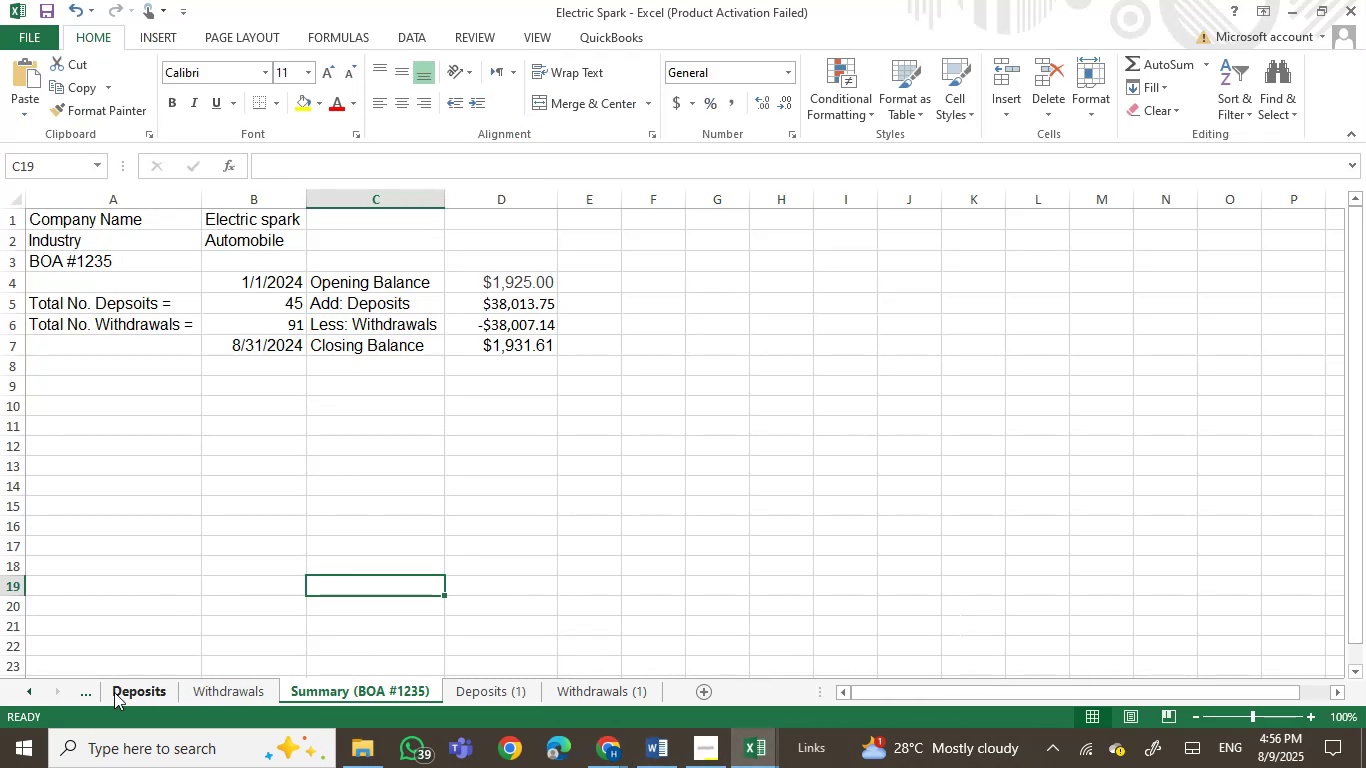 
left_click([148, 684])
 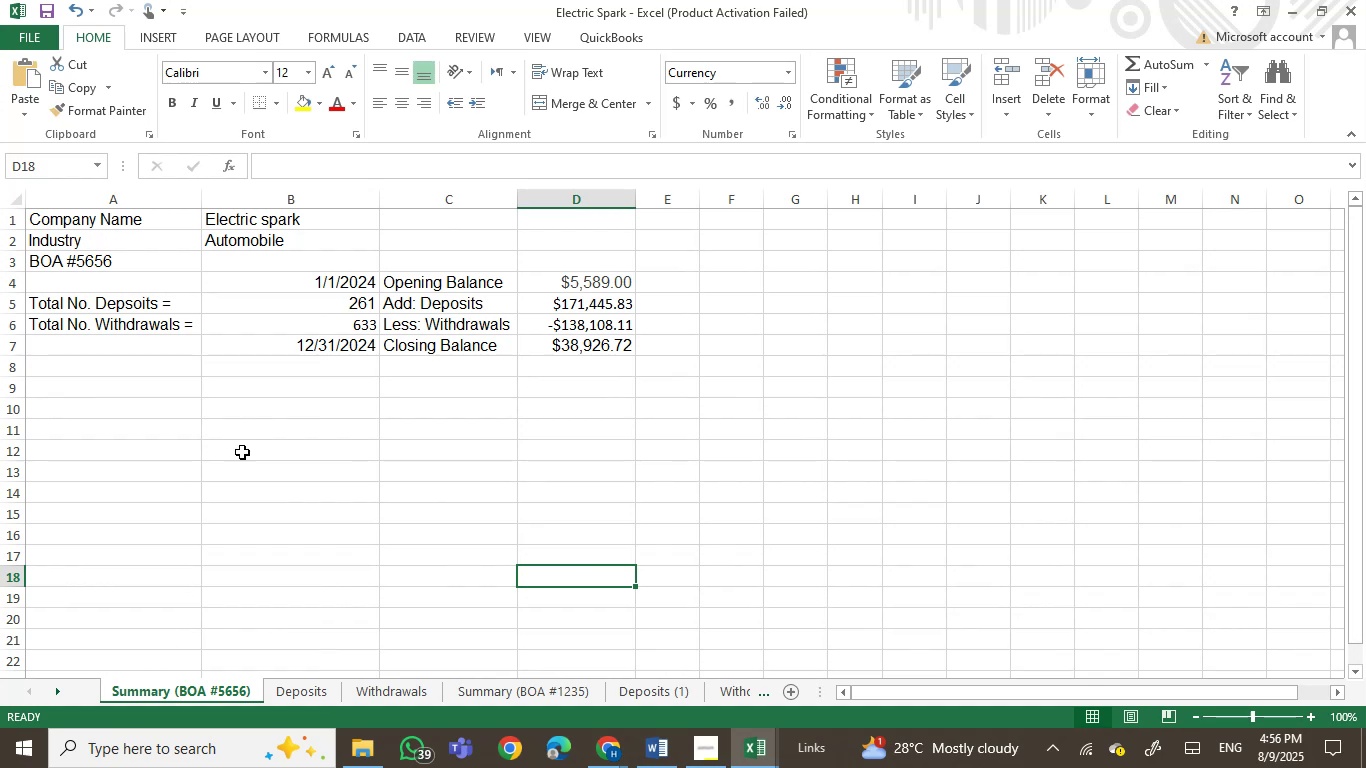 
left_click([255, 456])
 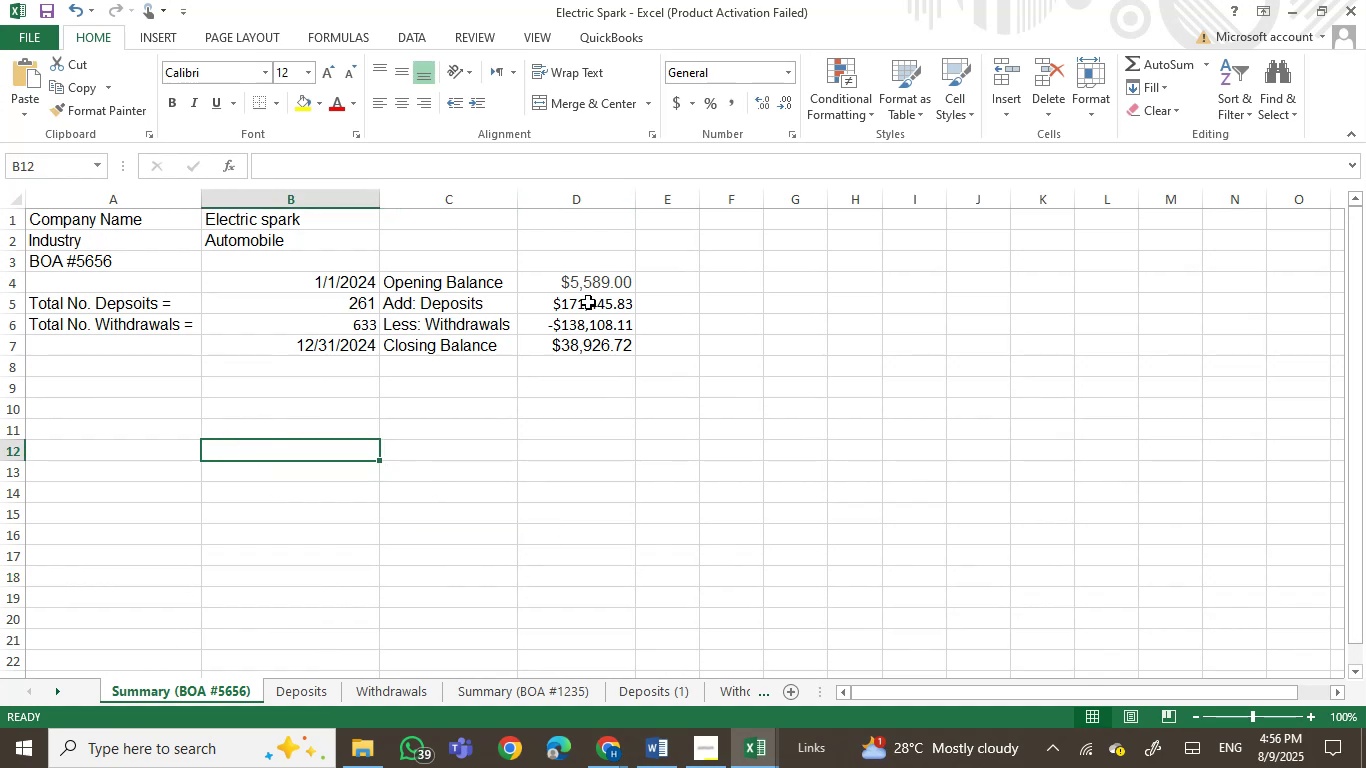 
left_click([595, 286])
 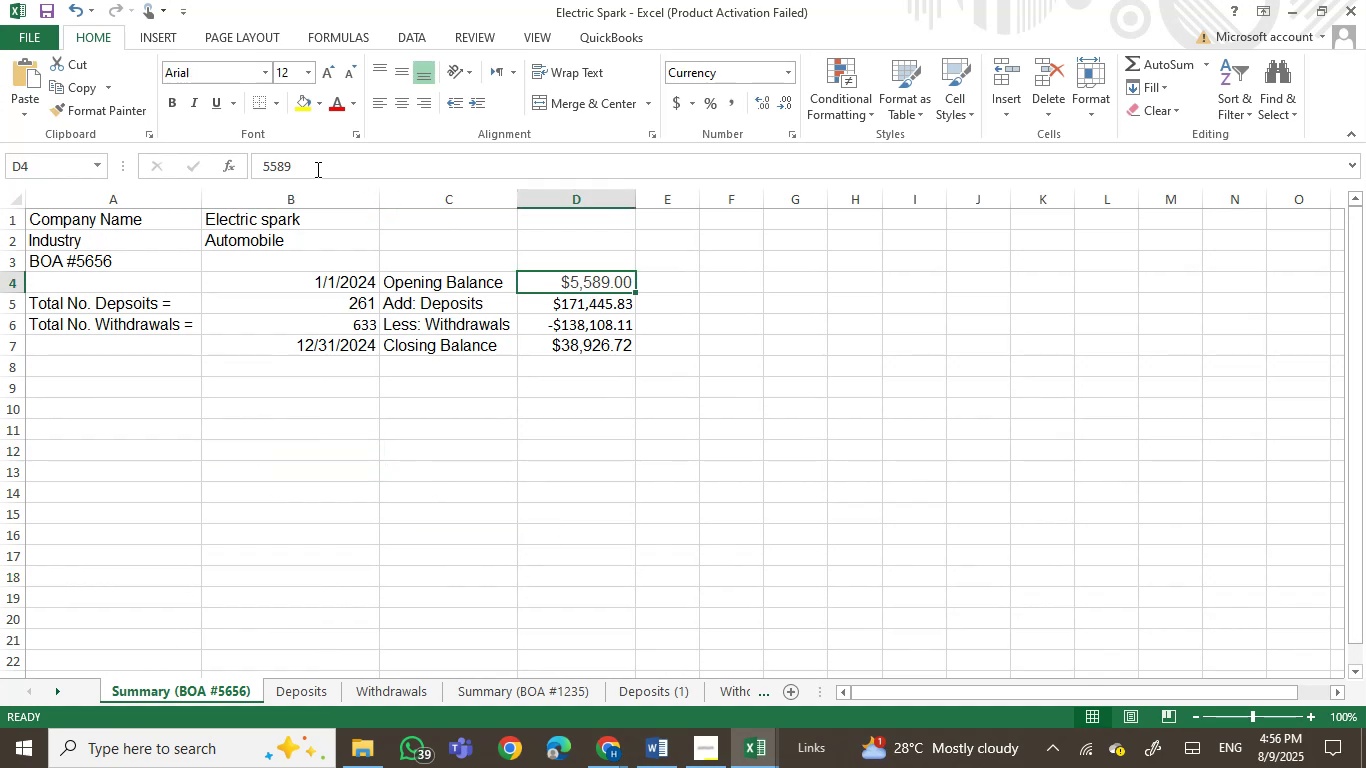 
left_click_drag(start_coordinate=[307, 166], to_coordinate=[240, 171])
 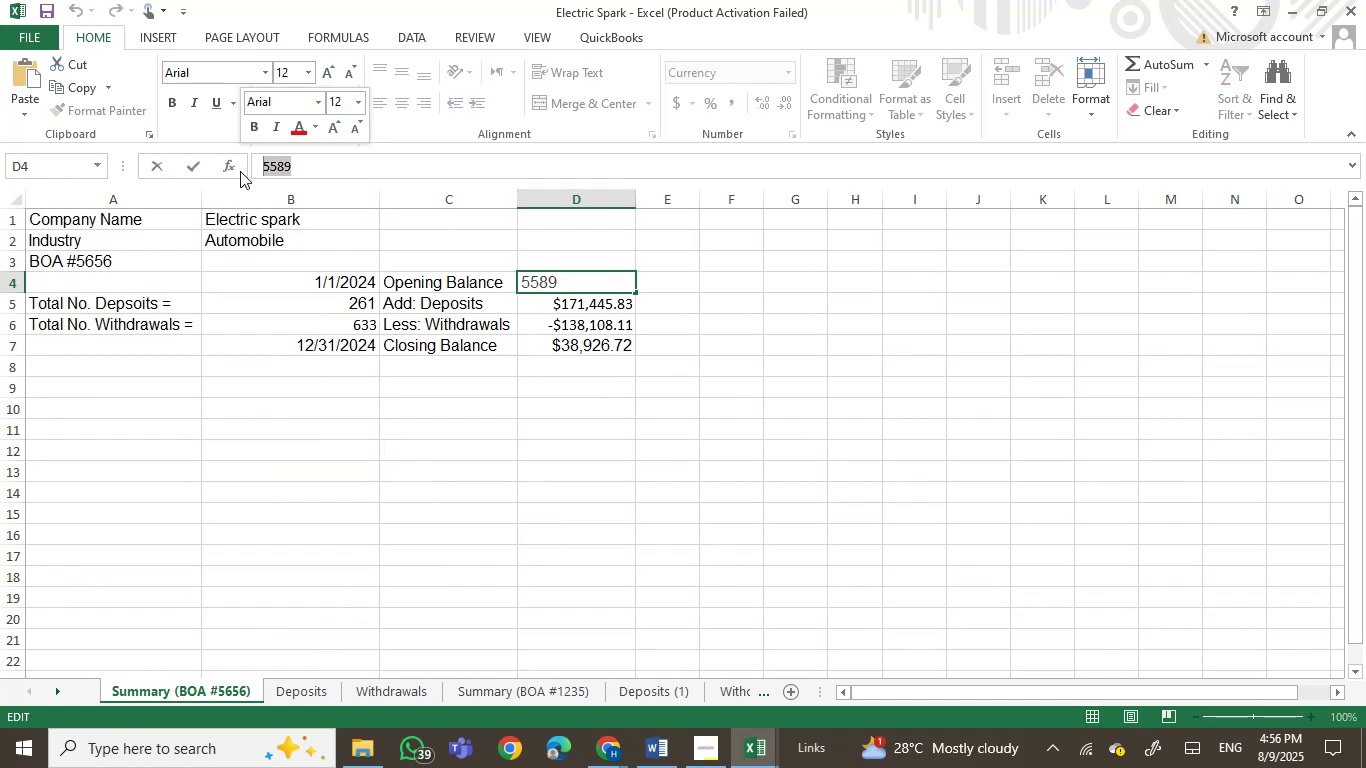 
hold_key(key=ControlLeft, duration=0.78)
 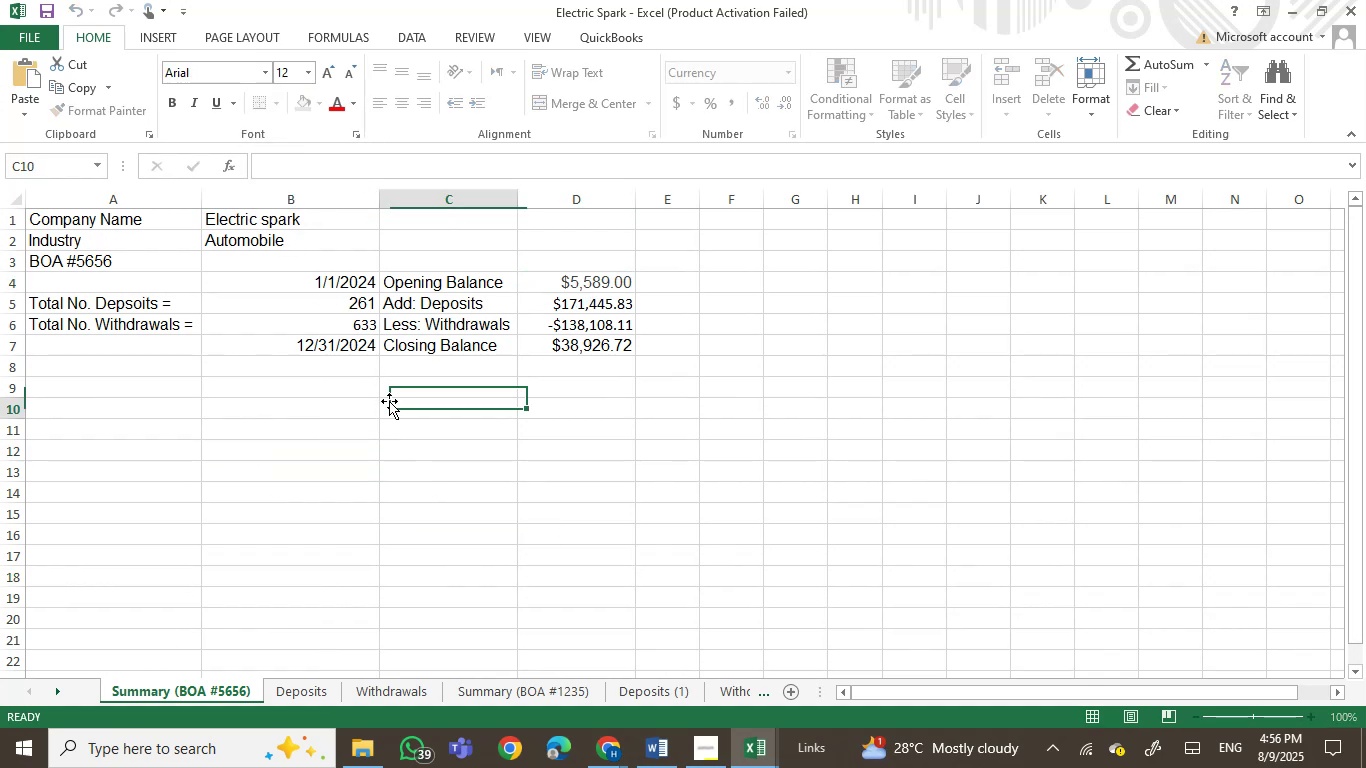 
hold_key(key=C, duration=0.35)
 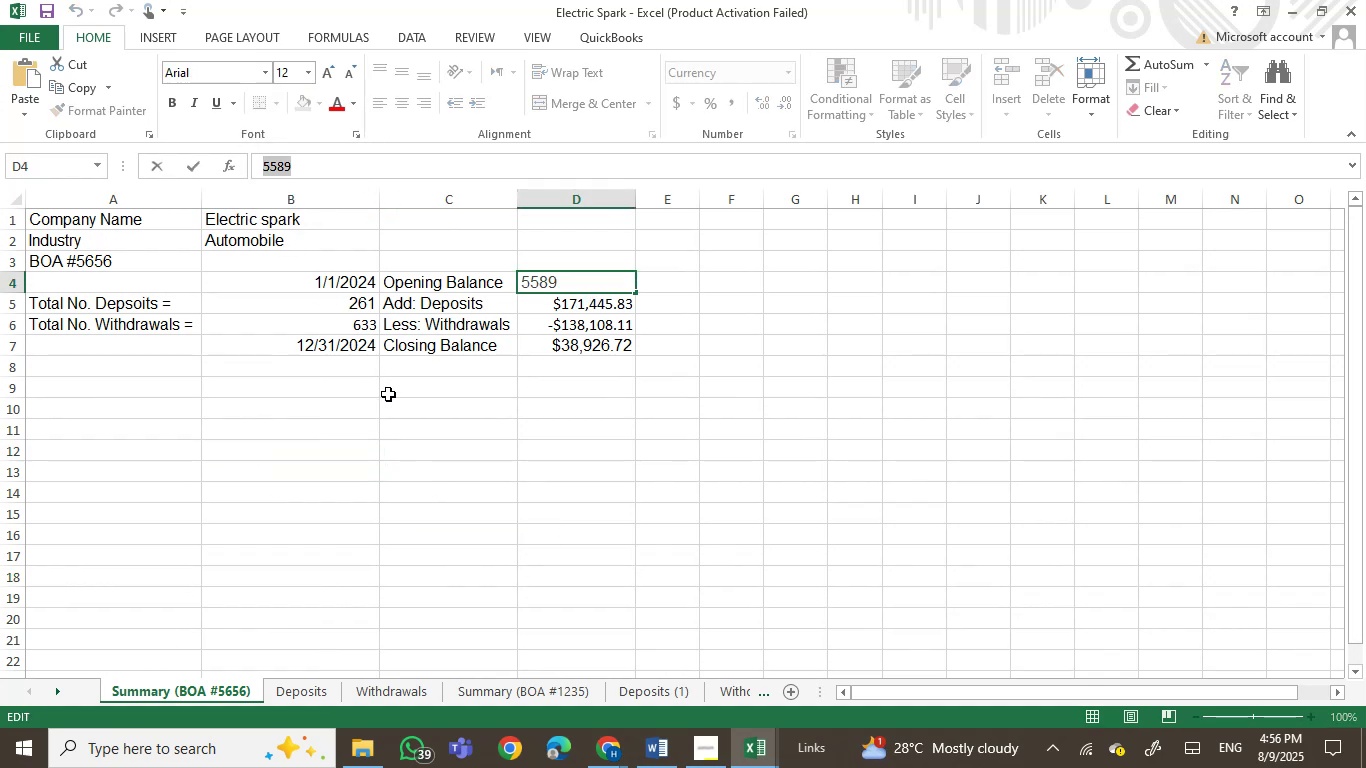 
left_click([389, 399])
 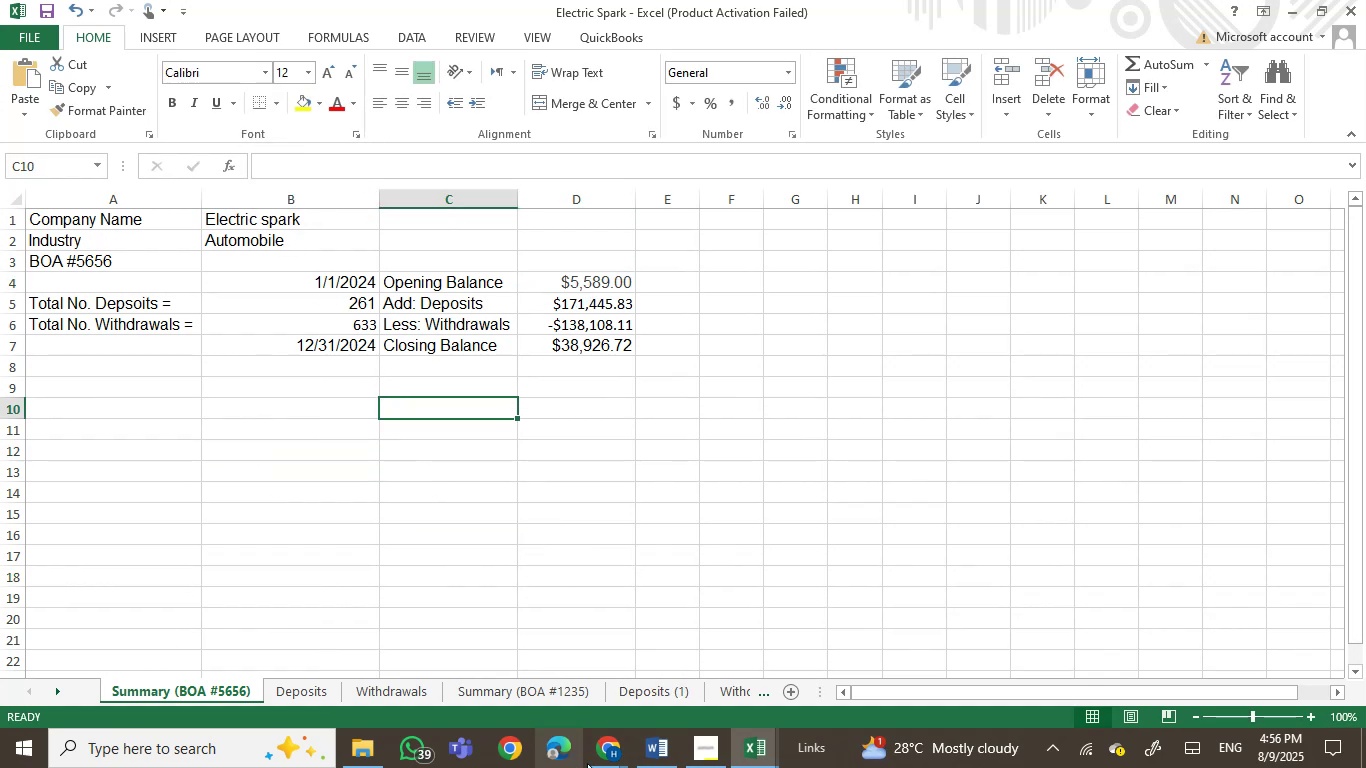 
left_click([602, 750])
 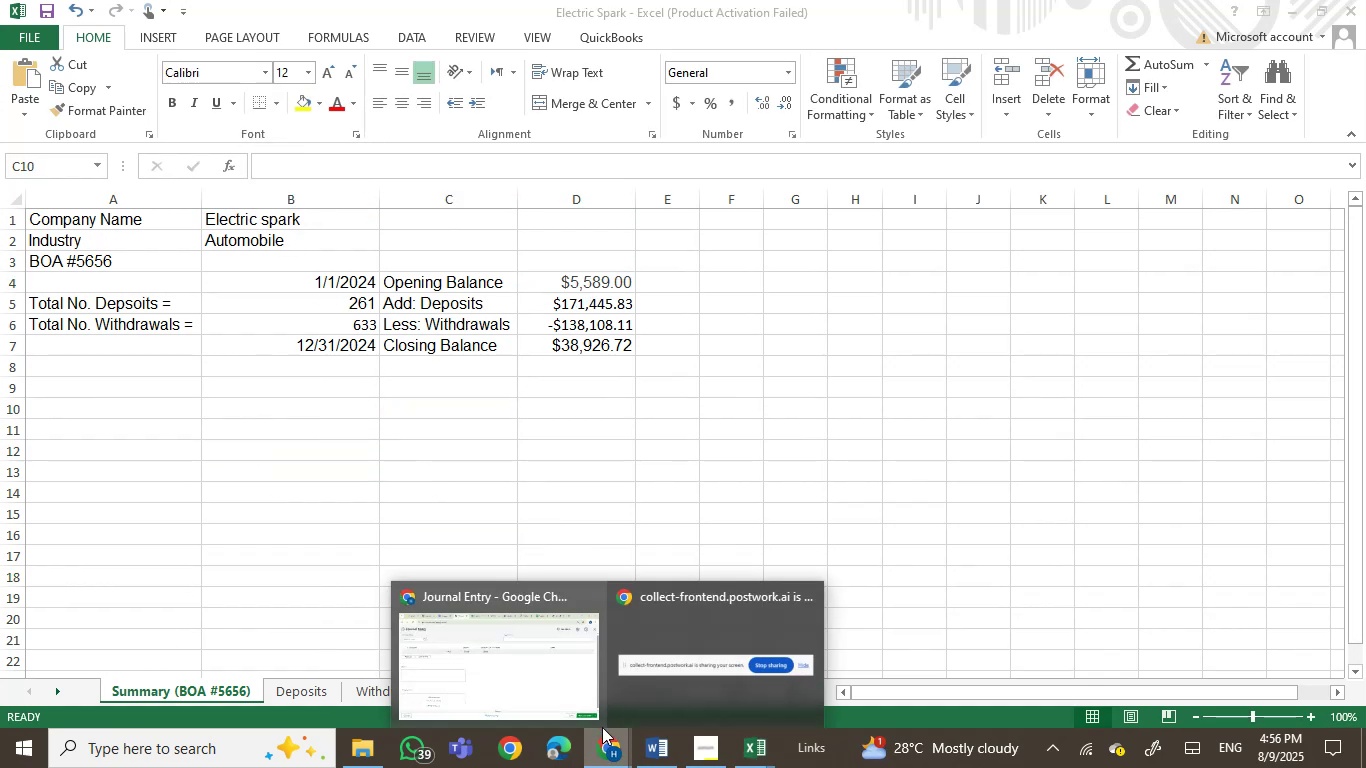 
left_click([572, 696])
 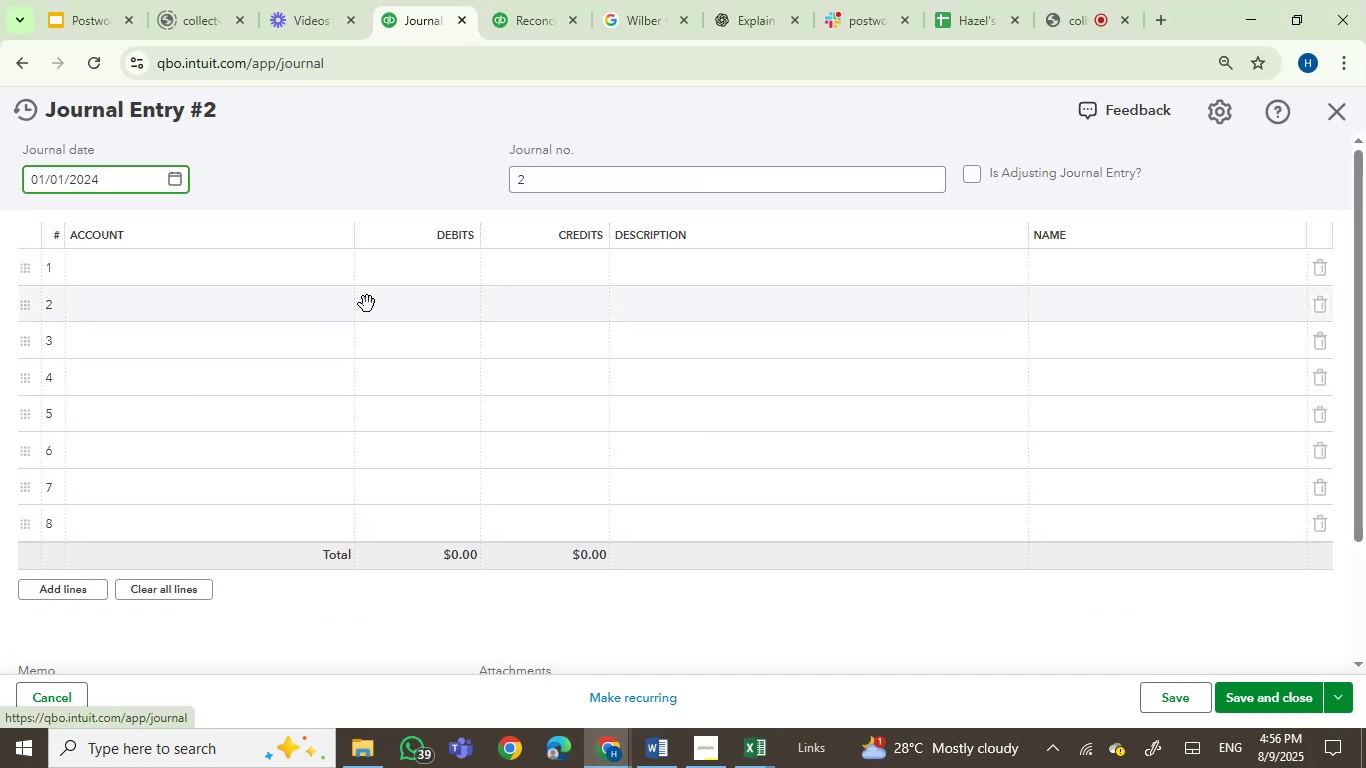 
left_click([428, 267])
 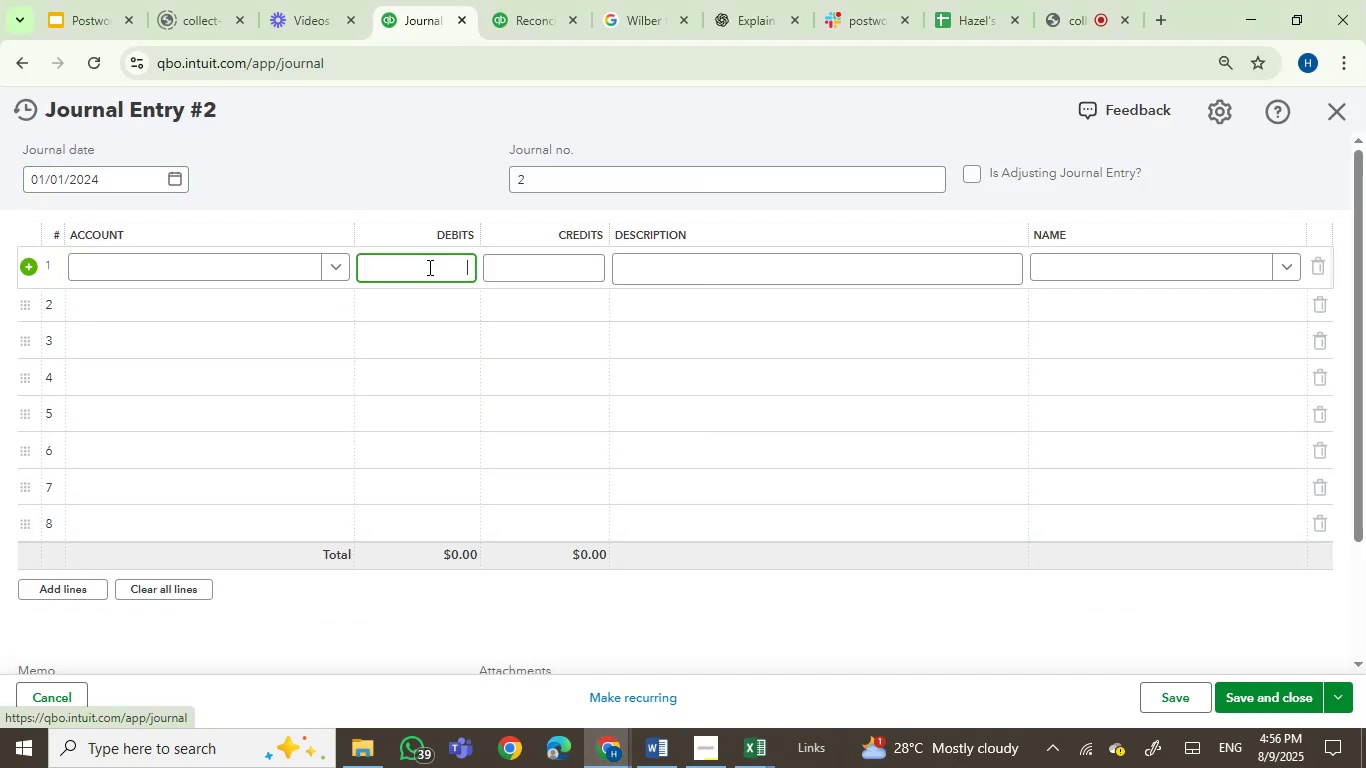 
key(Control+V)
 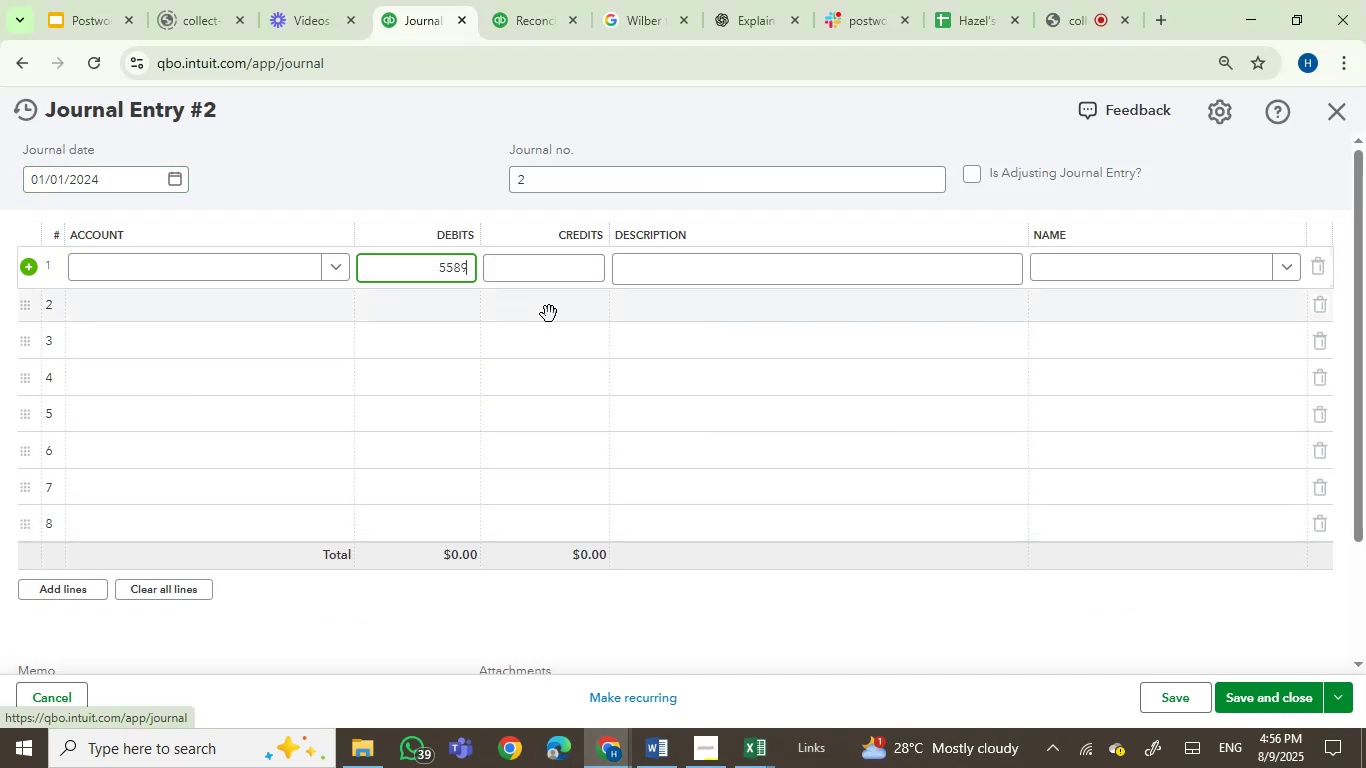 
left_click([549, 314])
 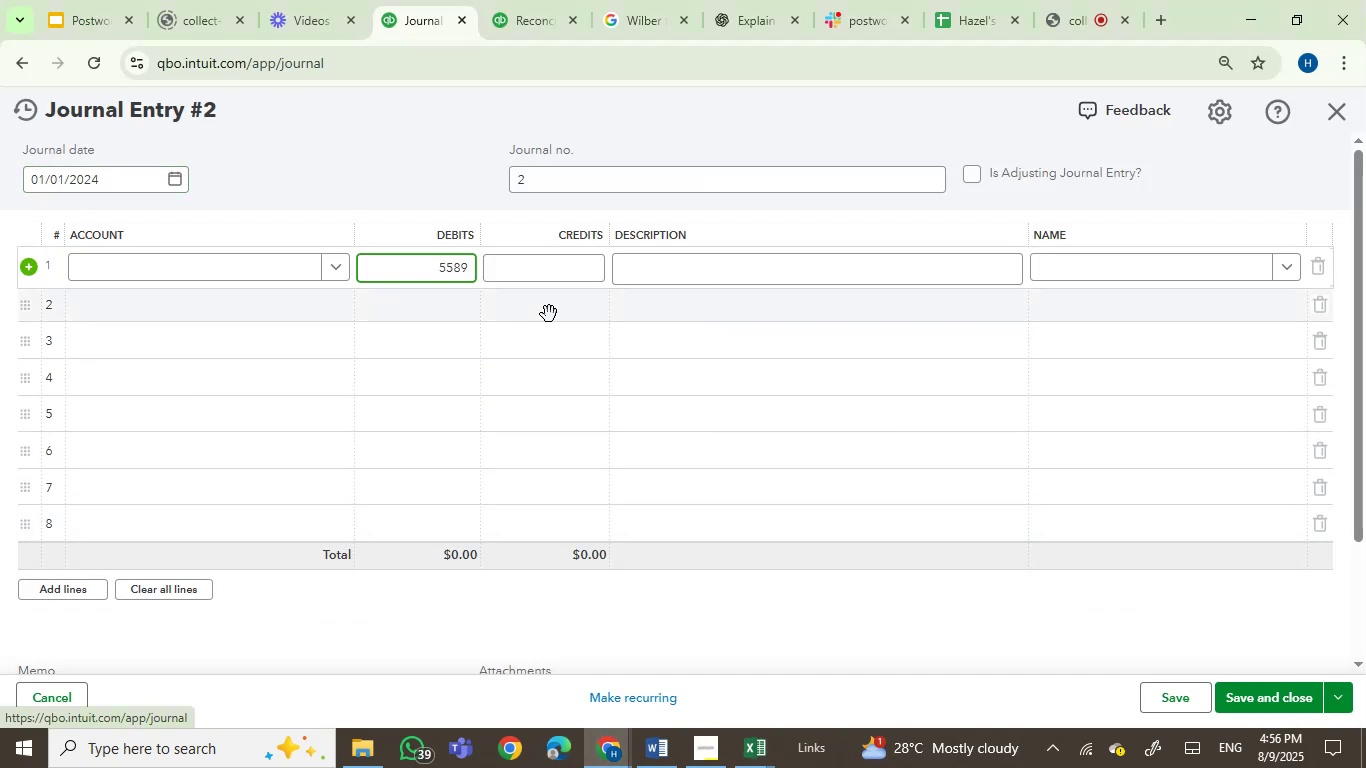 
key(Control+V)
 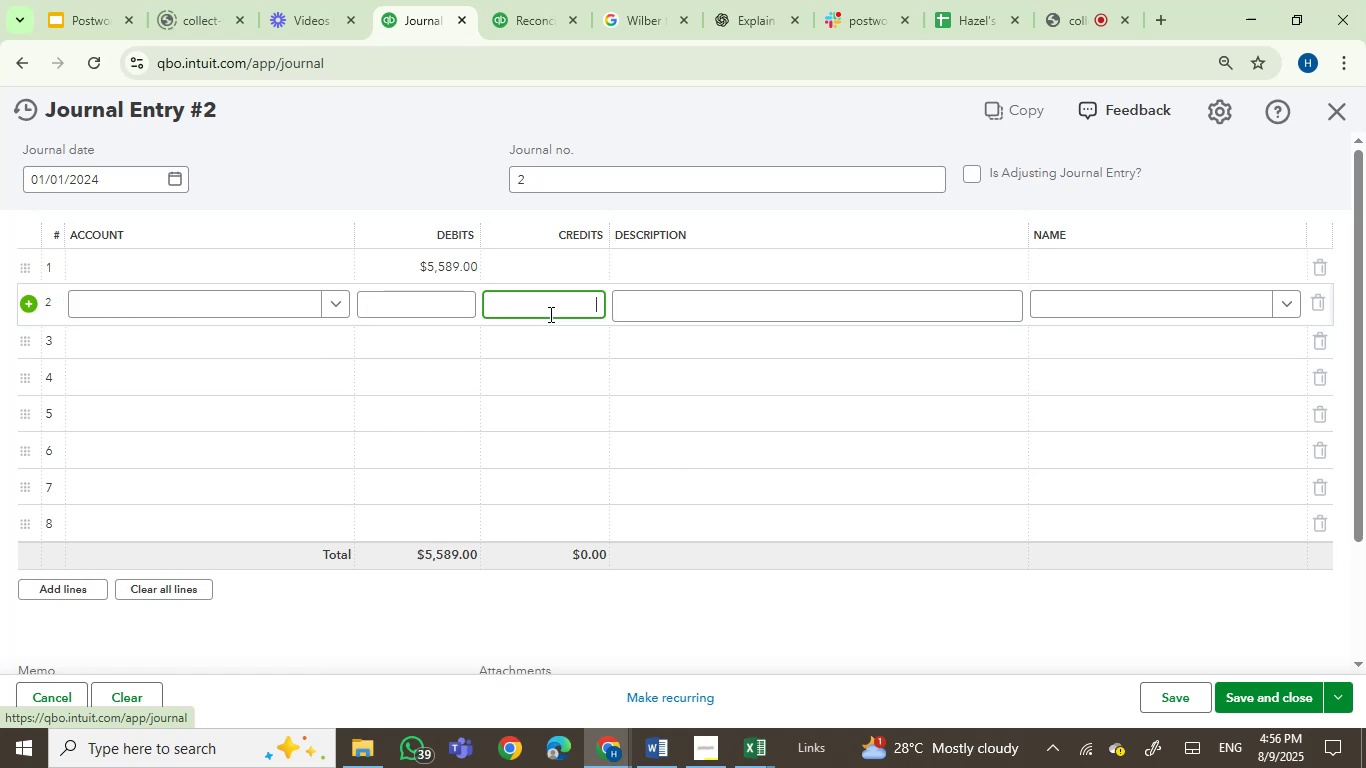 
key(Control+V)
 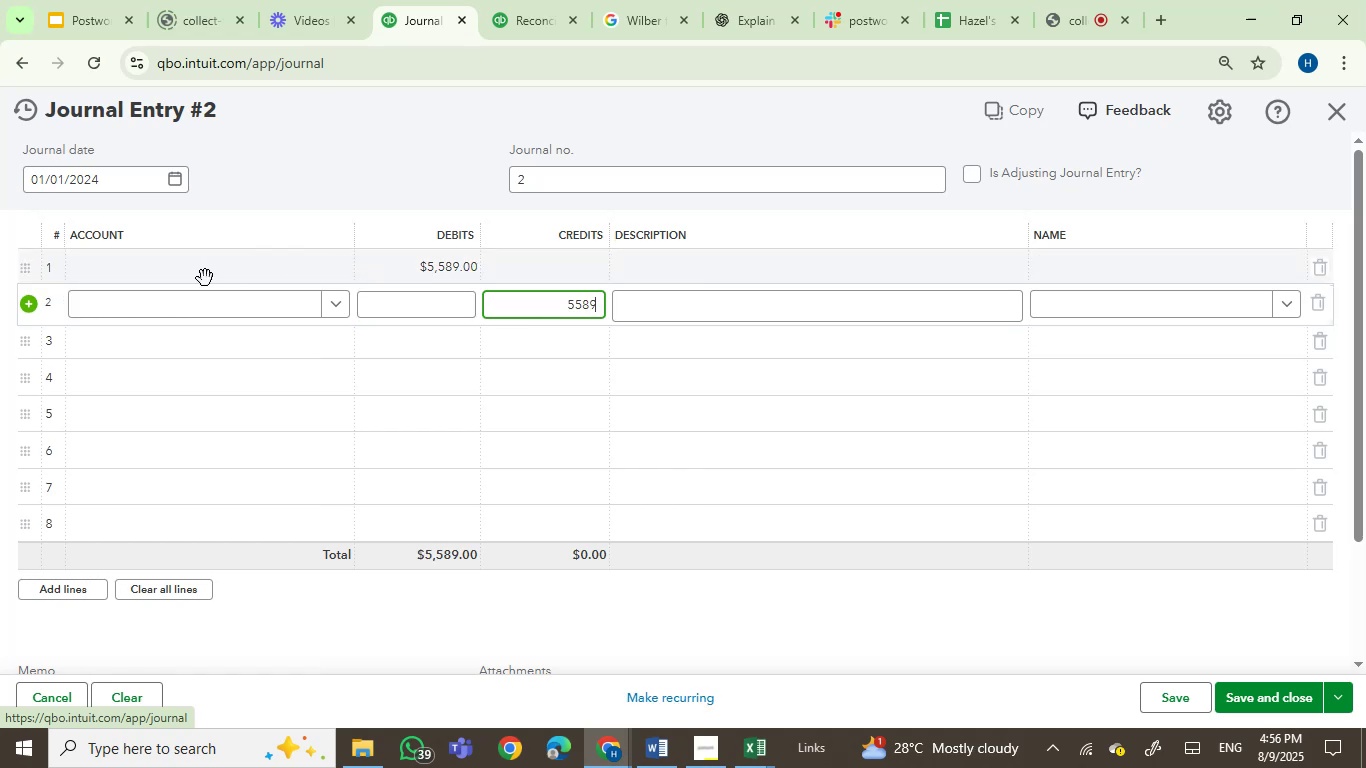 
left_click([205, 278])
 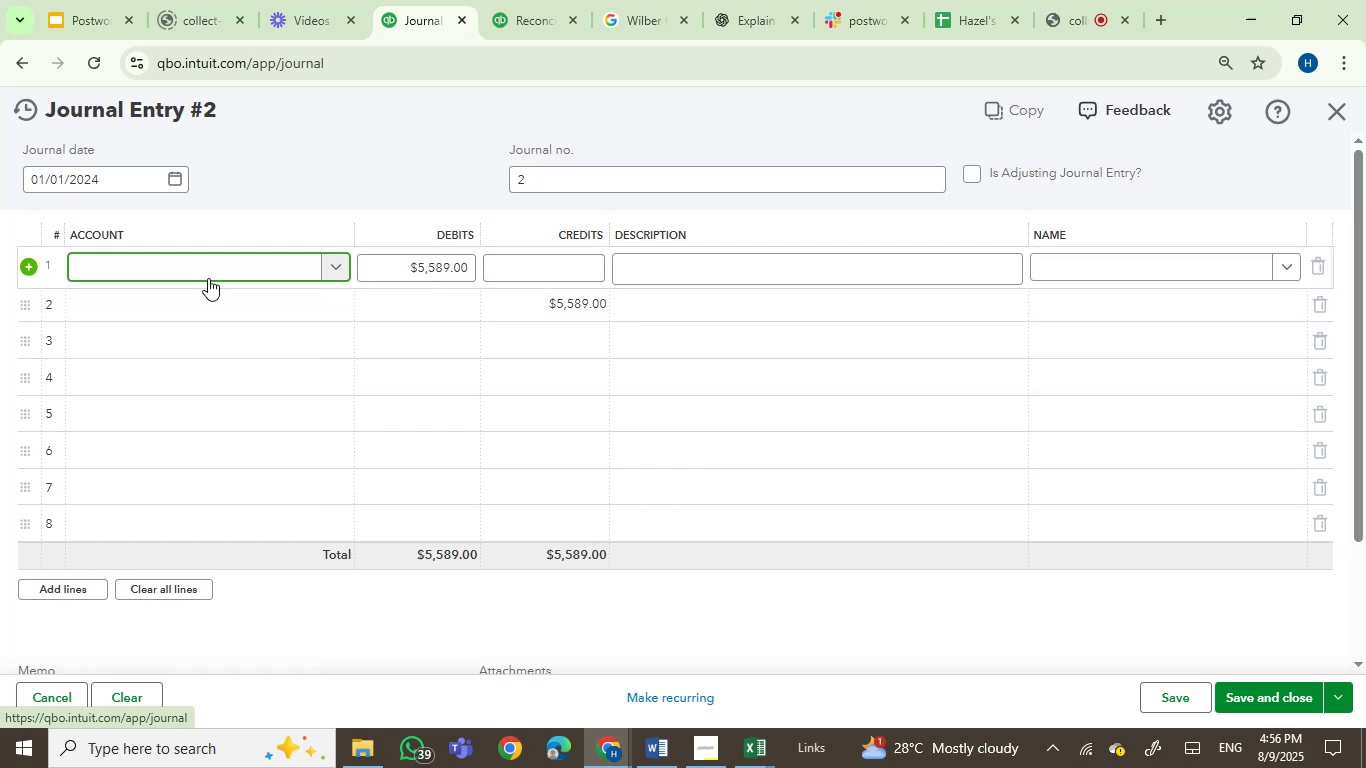 
type(opn)
key(Backspace)
key(Backspace)
key(Backspace)
key(Backspace)
type(56)
 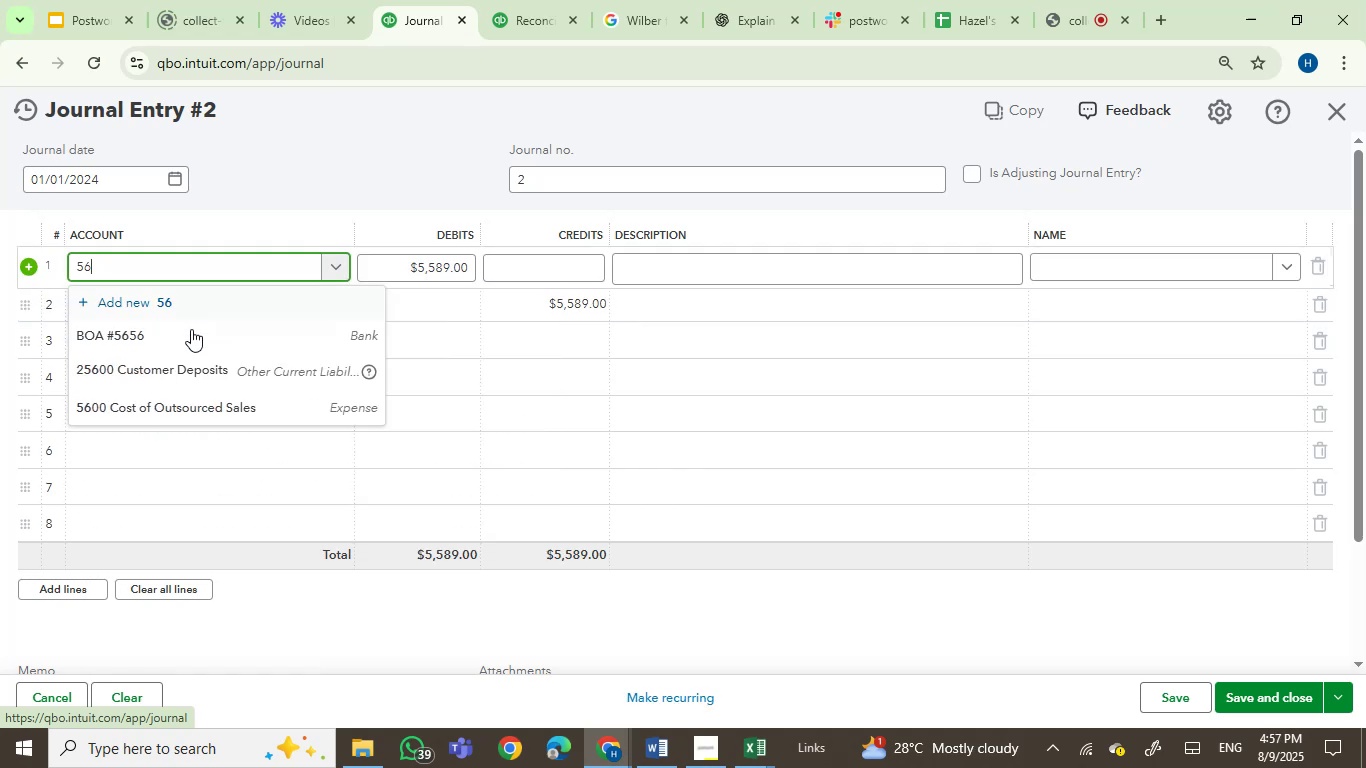 
left_click([173, 336])
 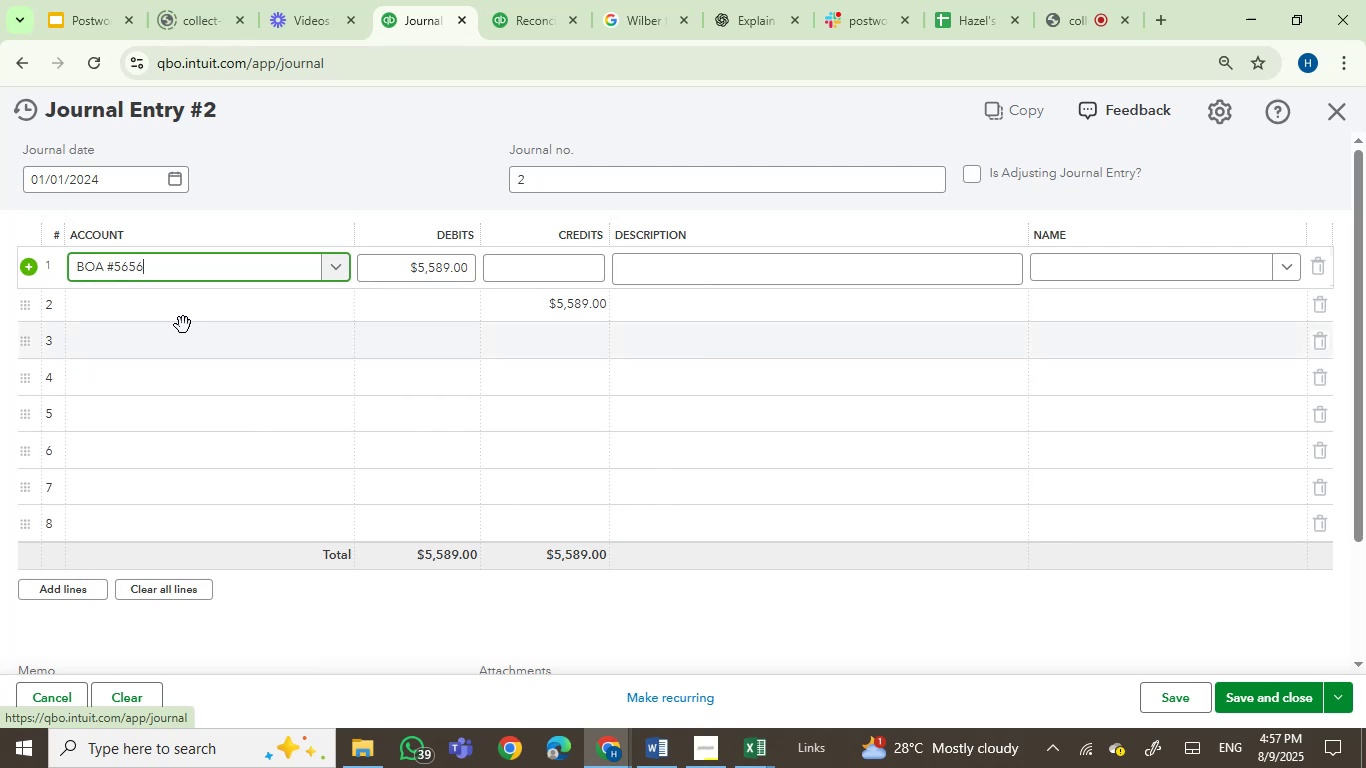 
left_click([187, 308])
 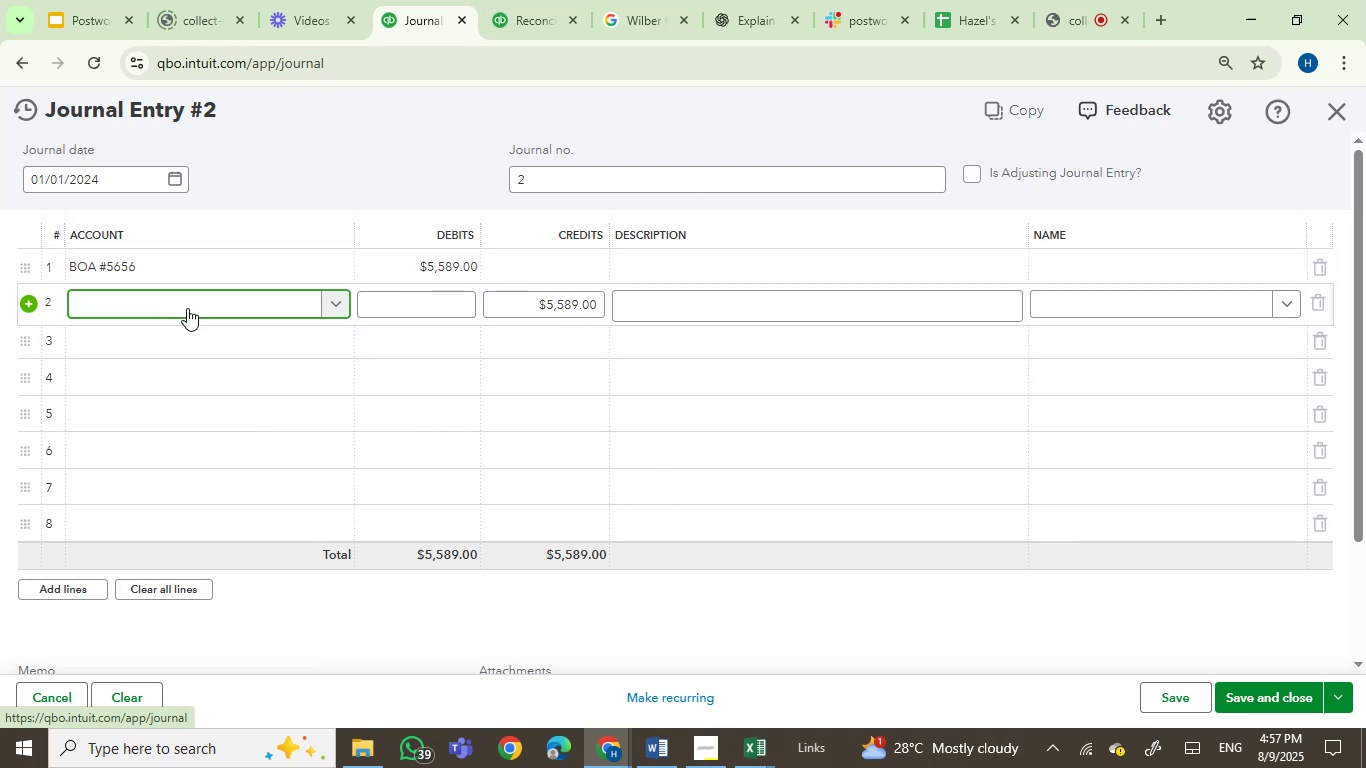 
type(opn)
key(Backspace)
type(e)
 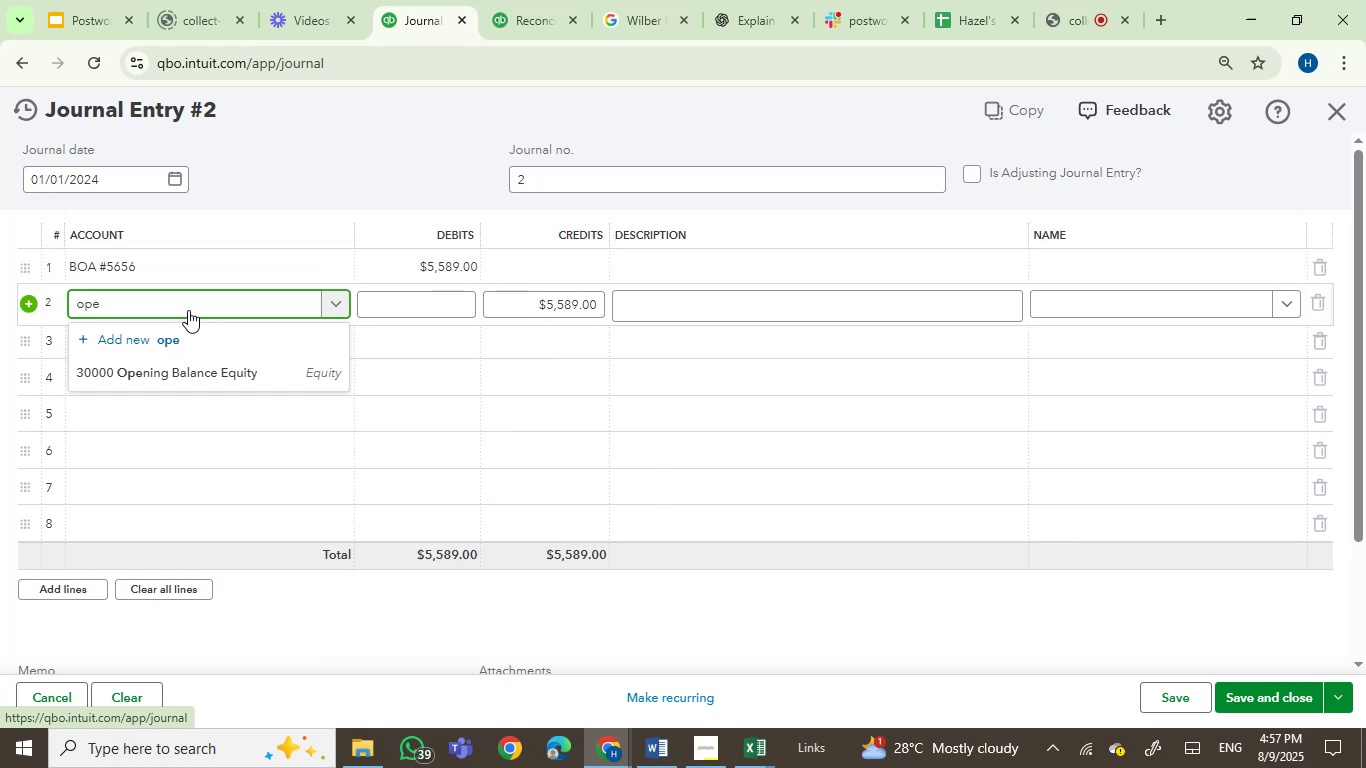 
left_click([195, 365])
 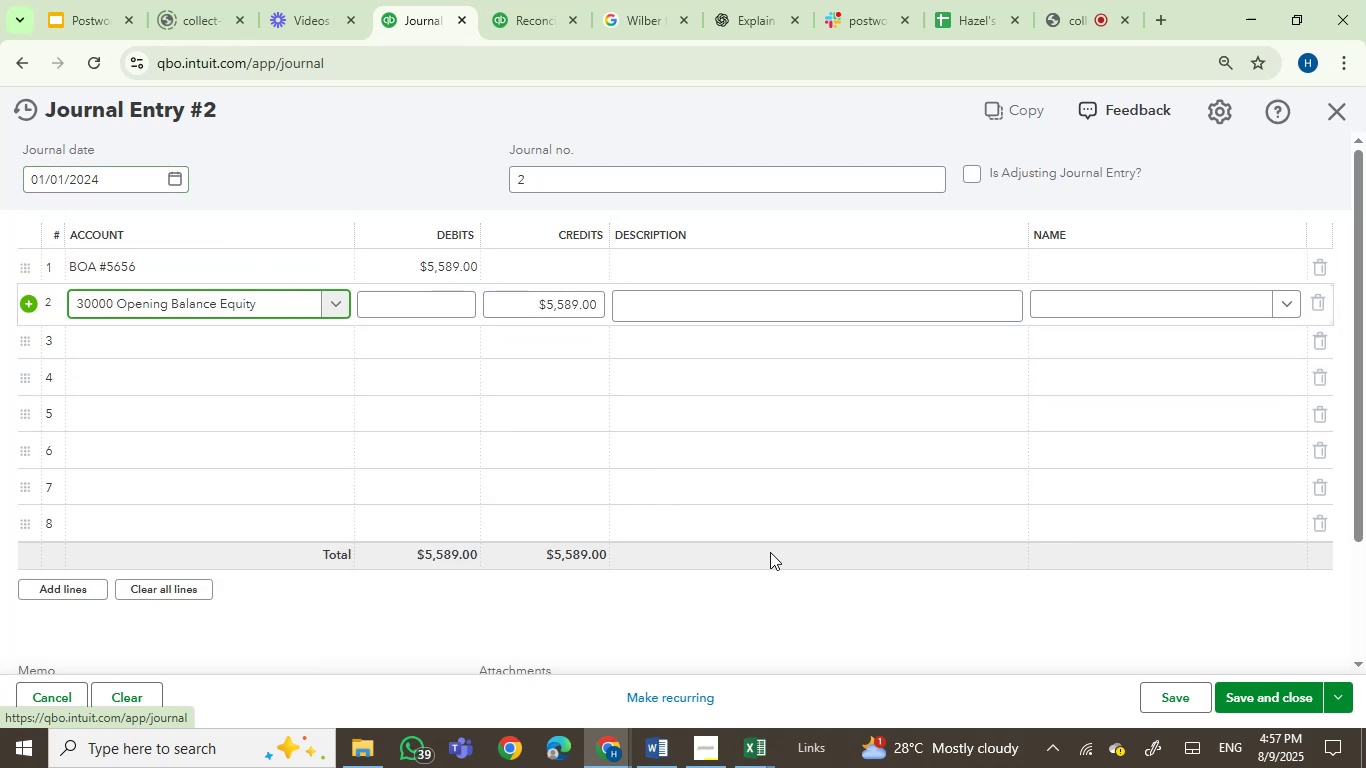 
left_click([1256, 698])
 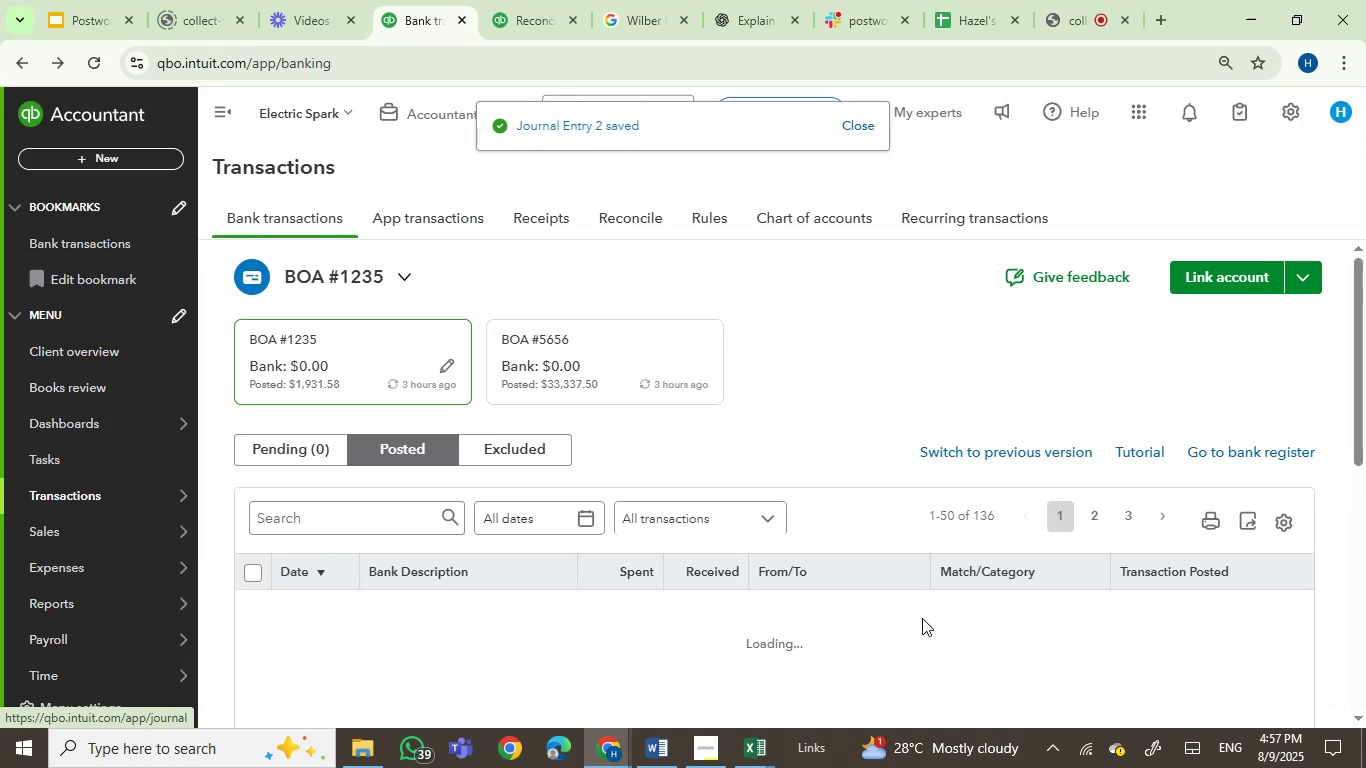 
wait(7.8)
 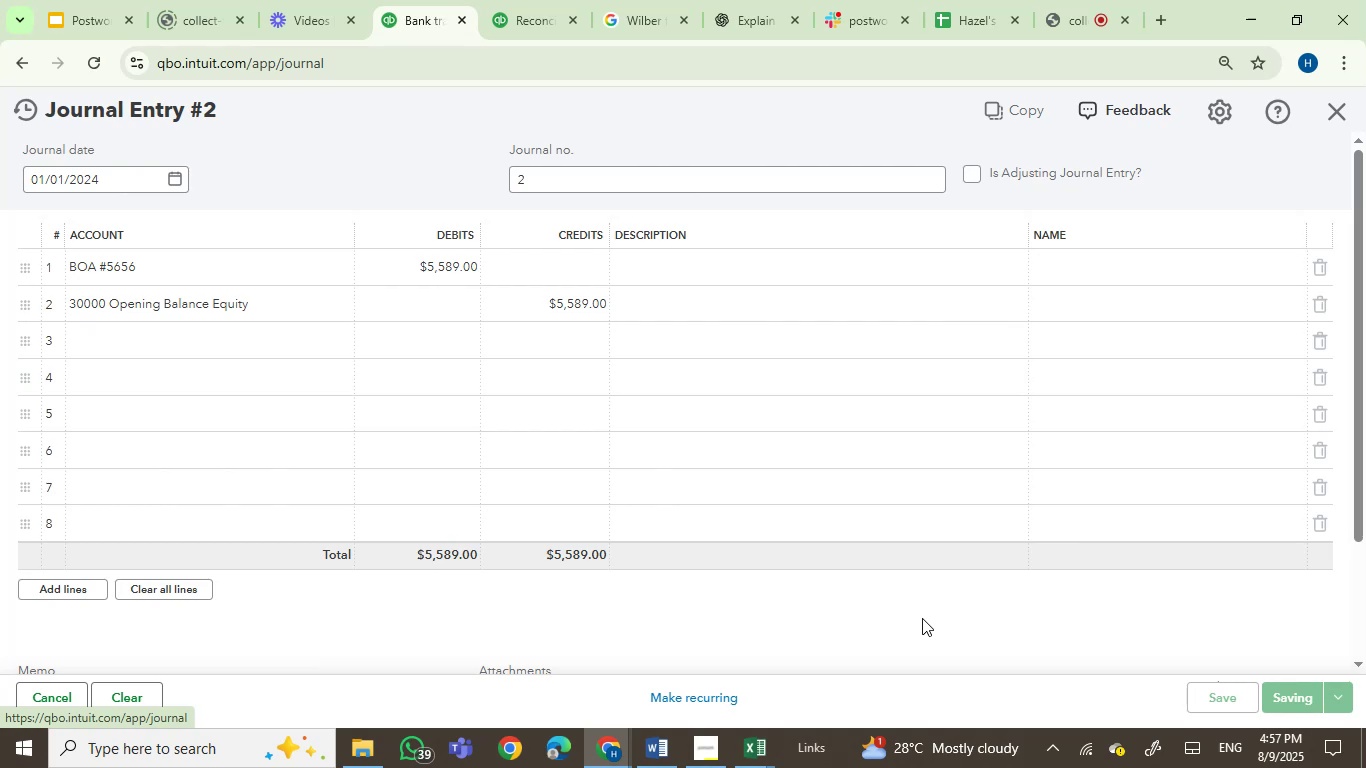 
left_click([541, 0])
 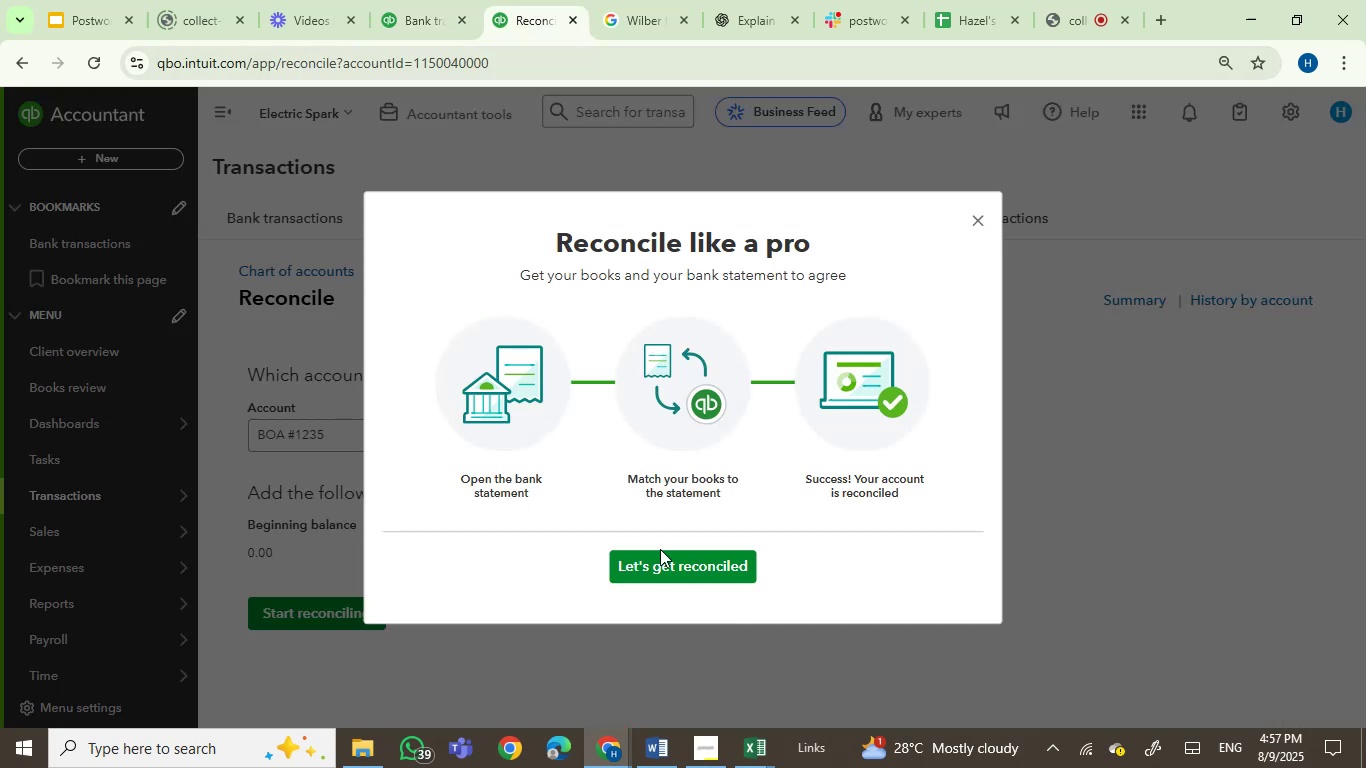 
left_click([672, 564])
 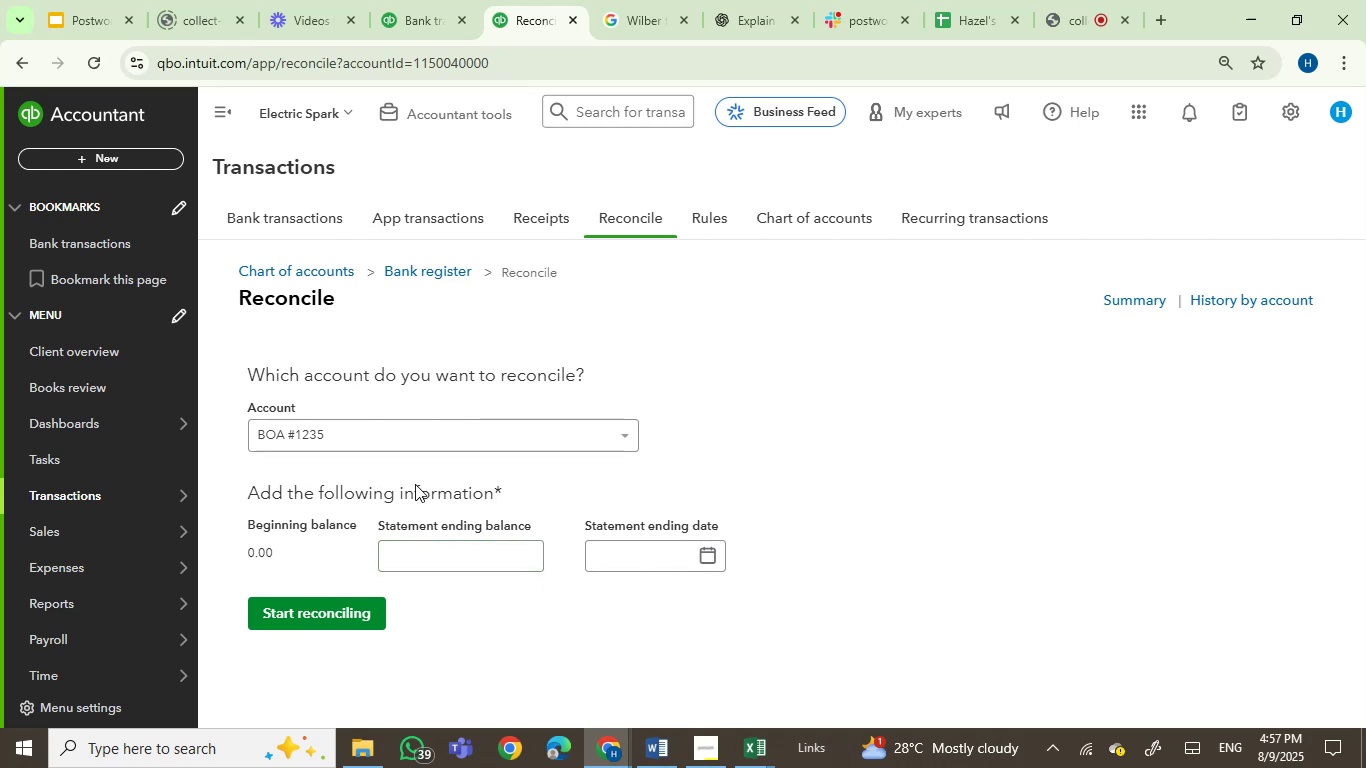 
wait(5.8)
 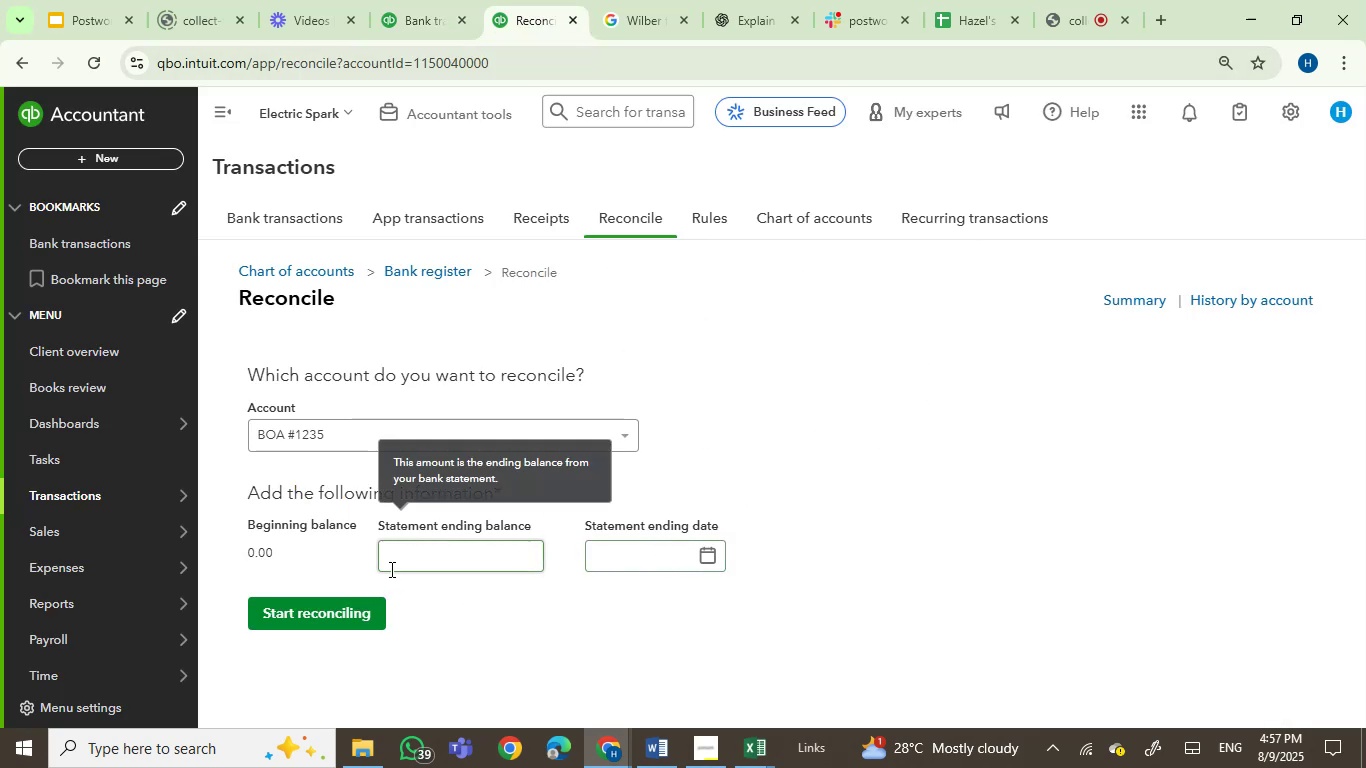 
left_click([771, 749])
 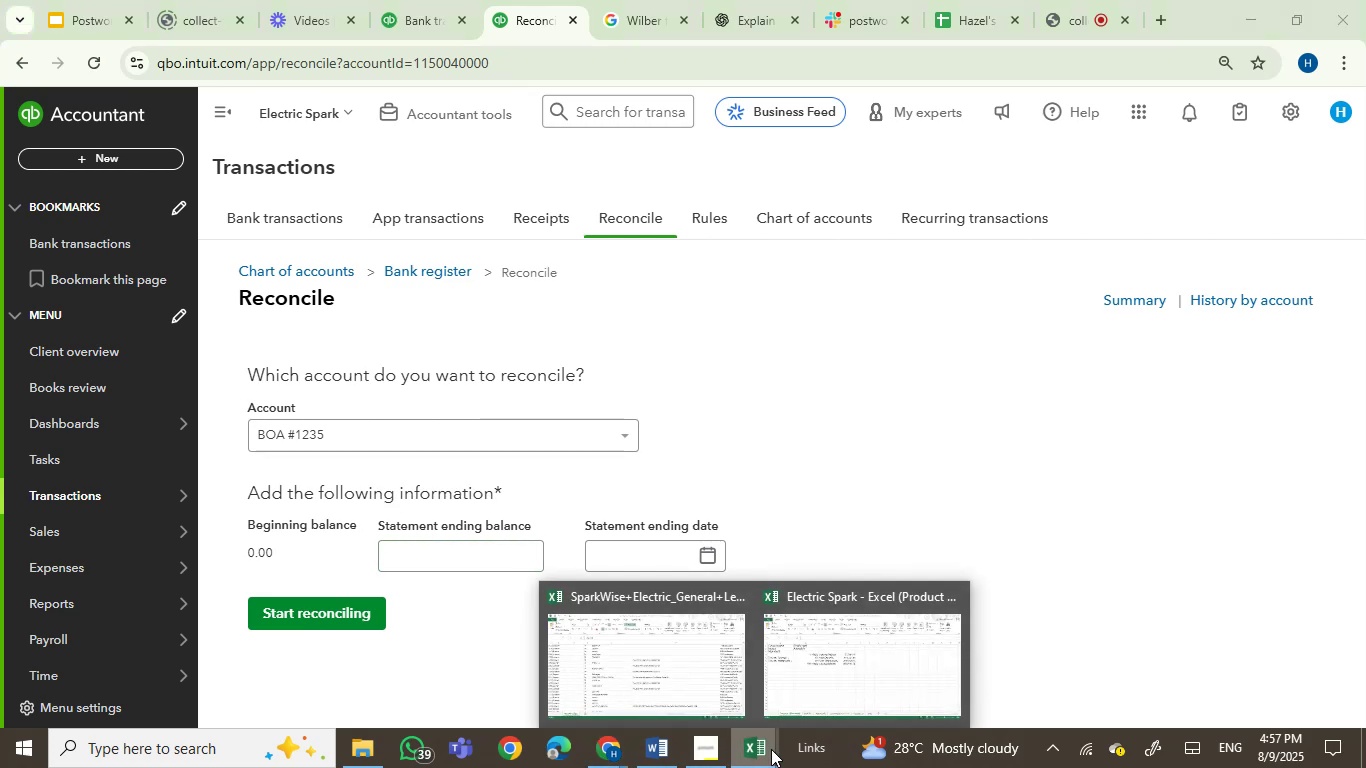 
mouse_move([723, 681])
 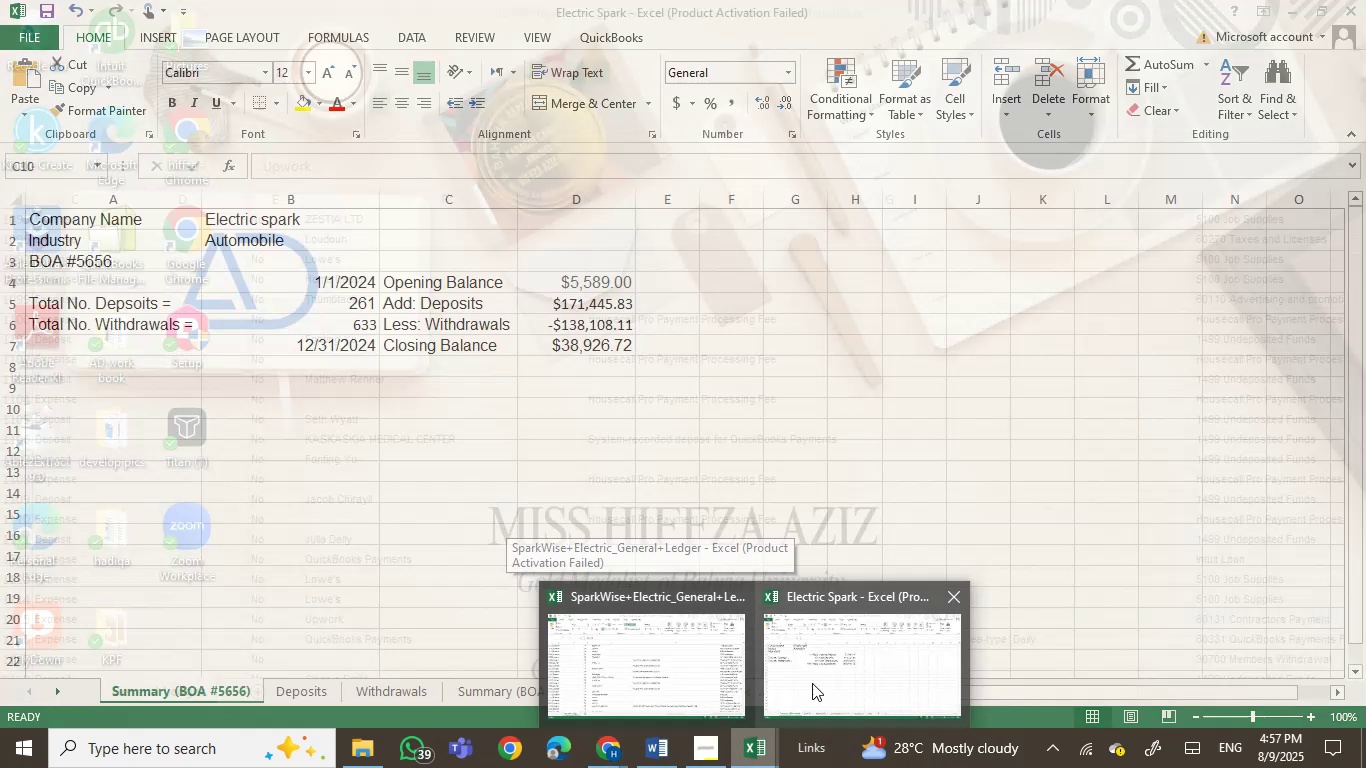 
left_click([814, 683])
 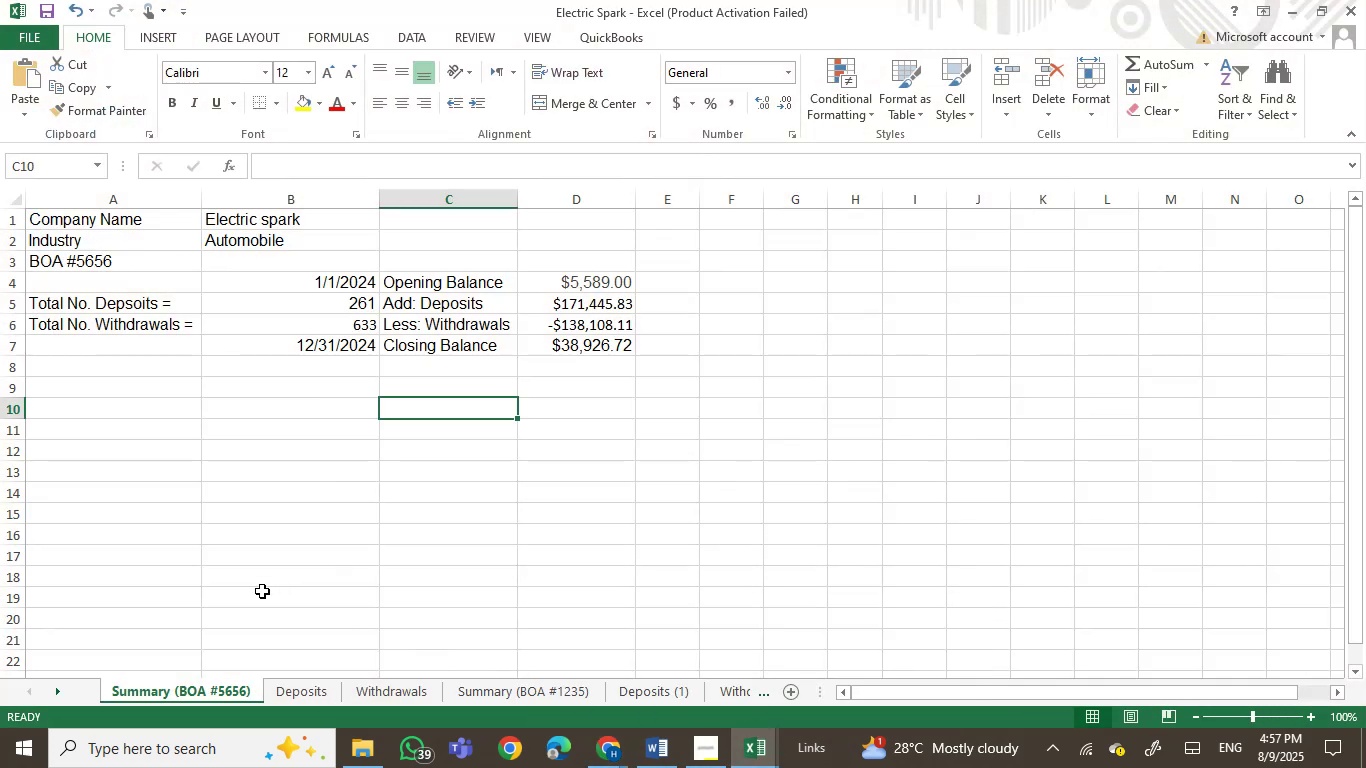 
scroll: coordinate [264, 610], scroll_direction: down, amount: 1.0
 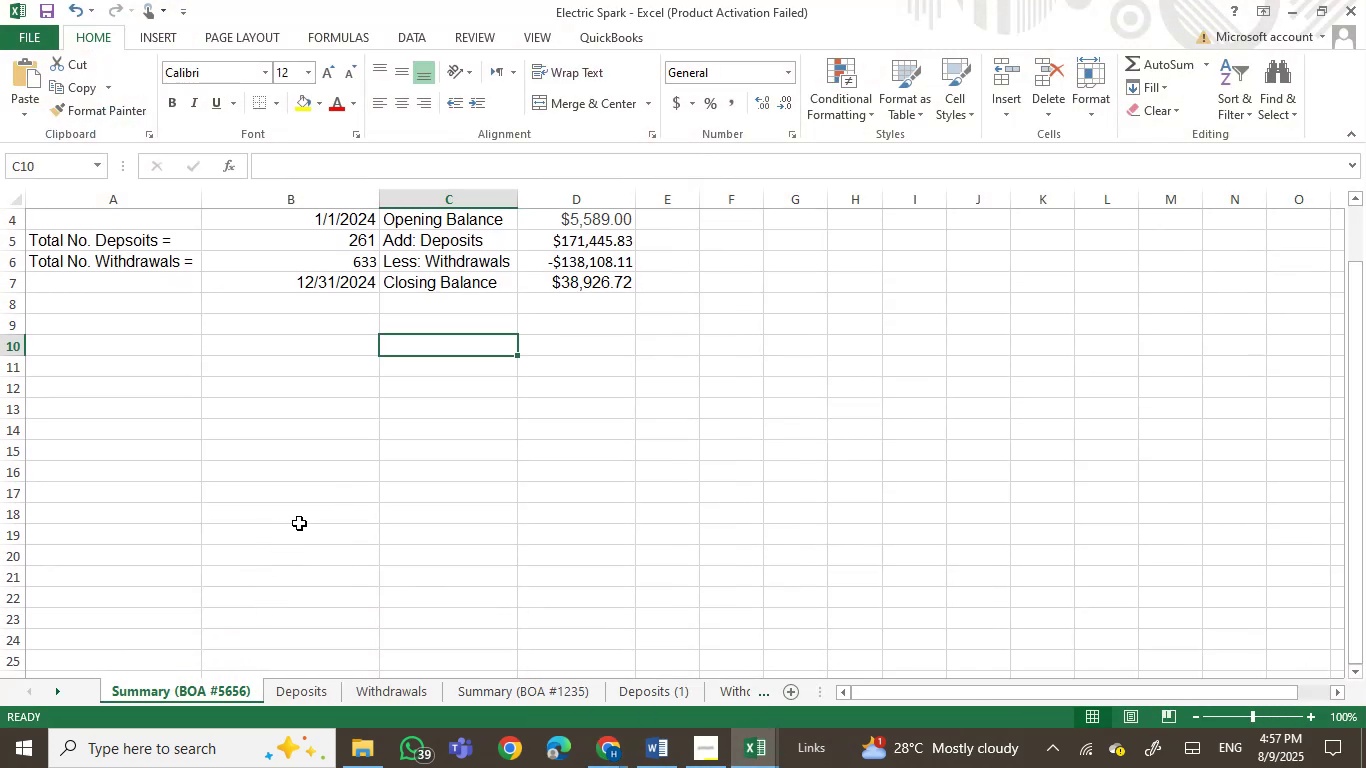 
scroll: coordinate [422, 549], scroll_direction: none, amount: 0.0
 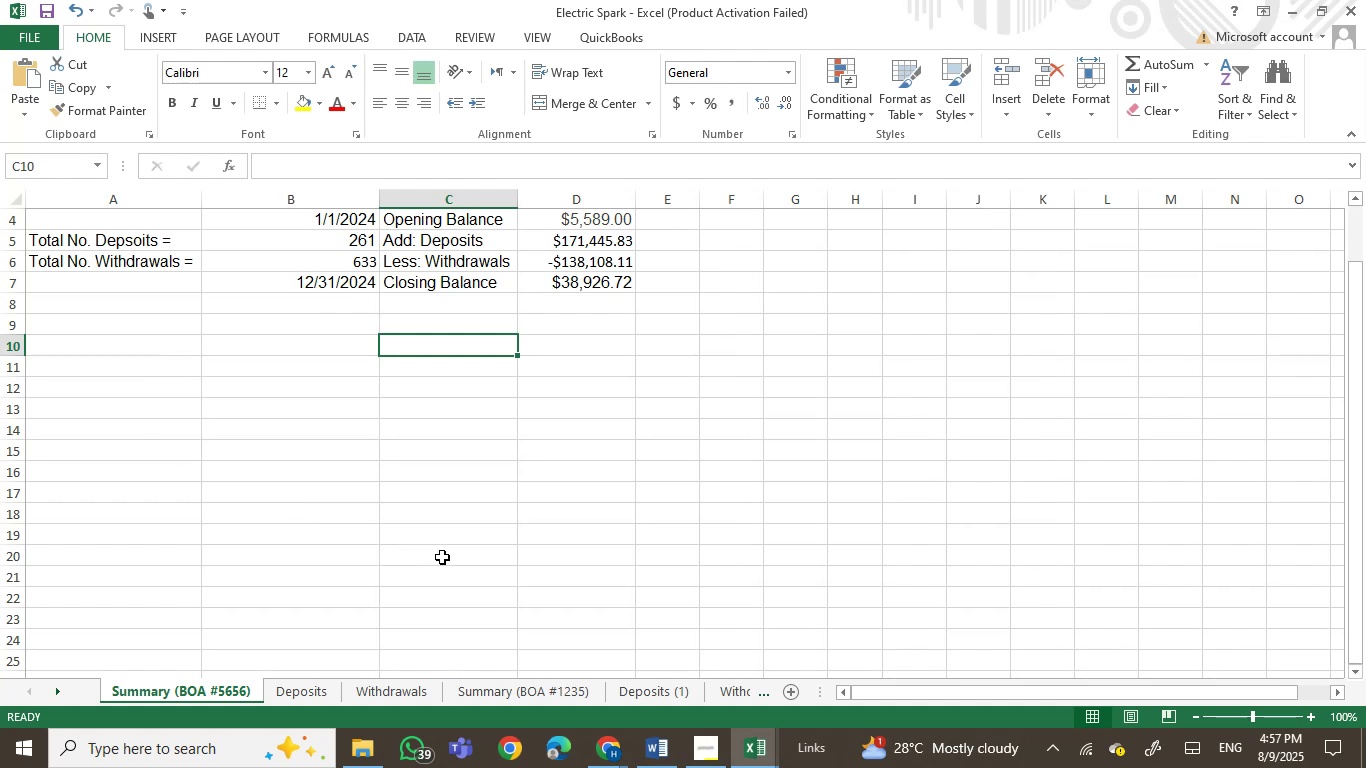 
scroll: coordinate [442, 557], scroll_direction: up, amount: 1.0
 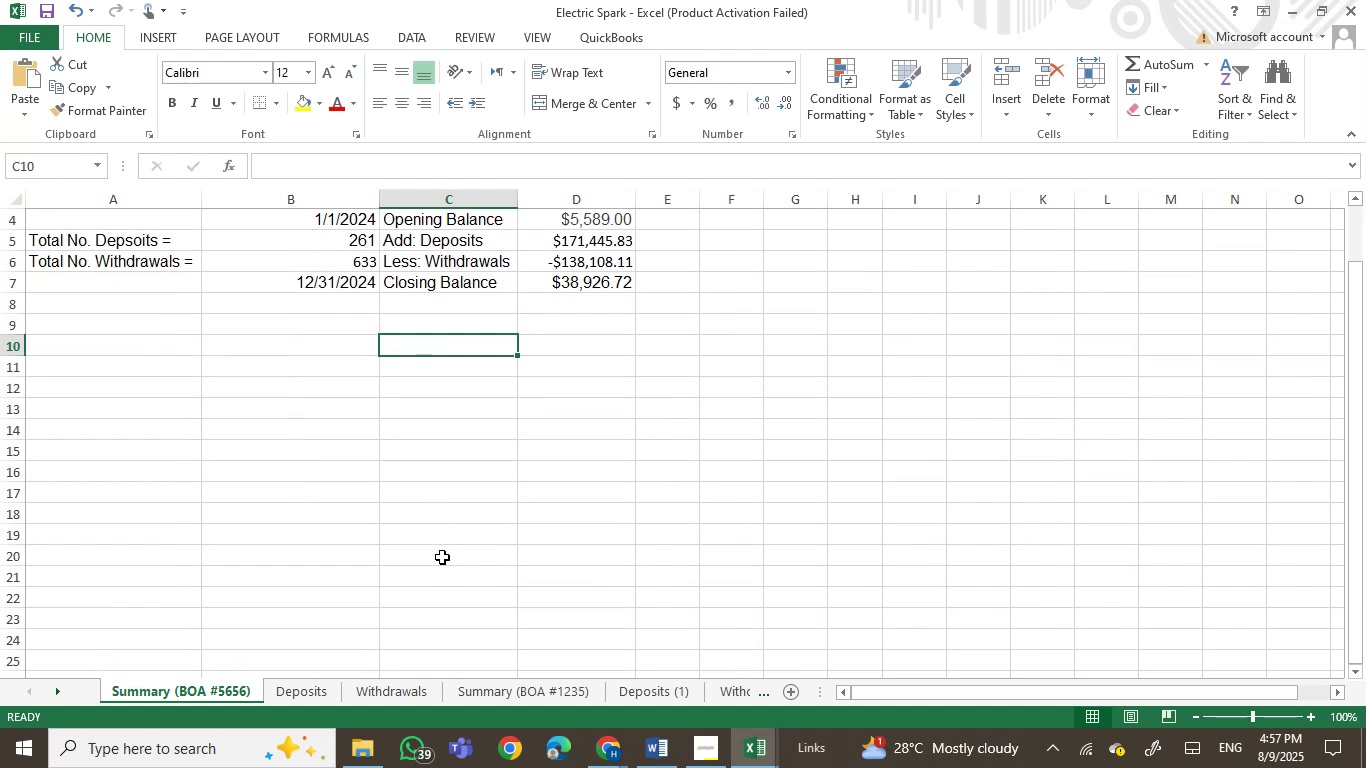 
left_click([442, 557])
 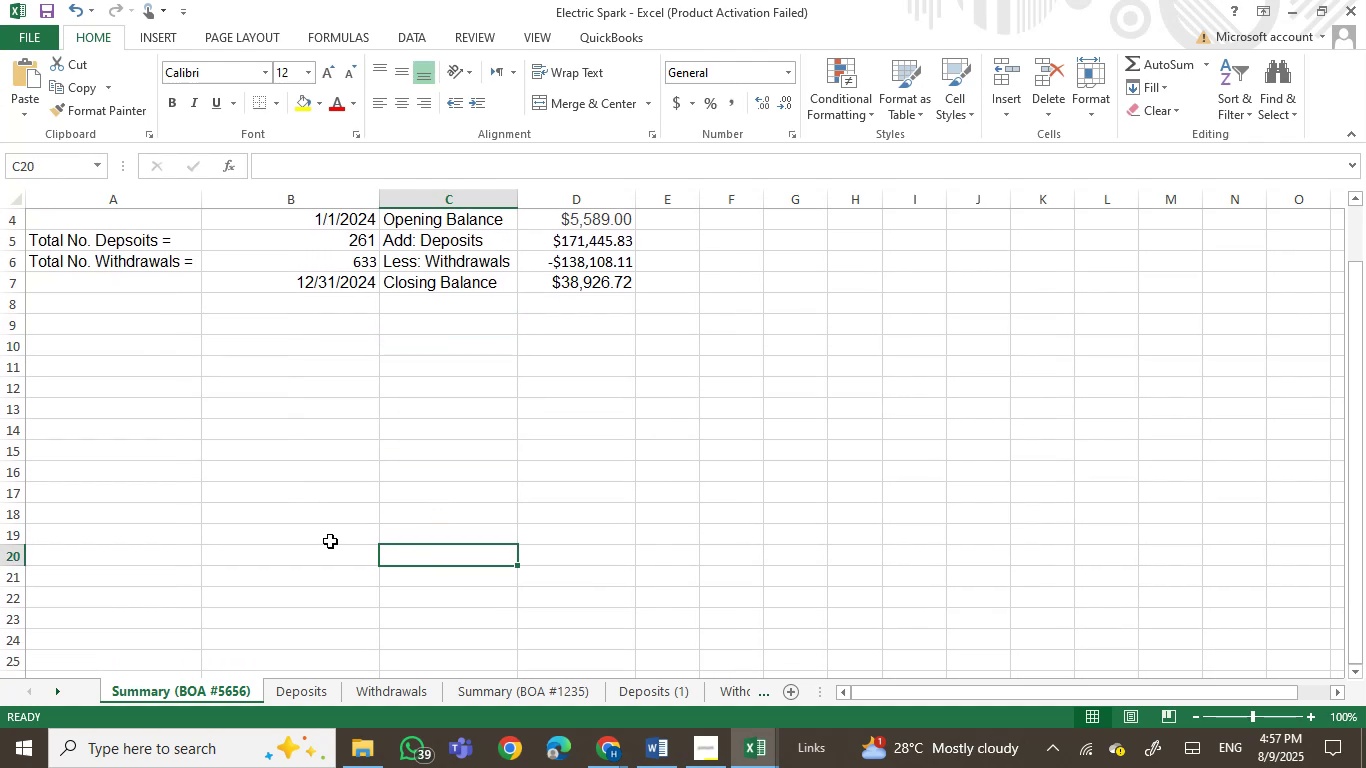 
hold_key(key=ArrowUp, duration=1.33)
 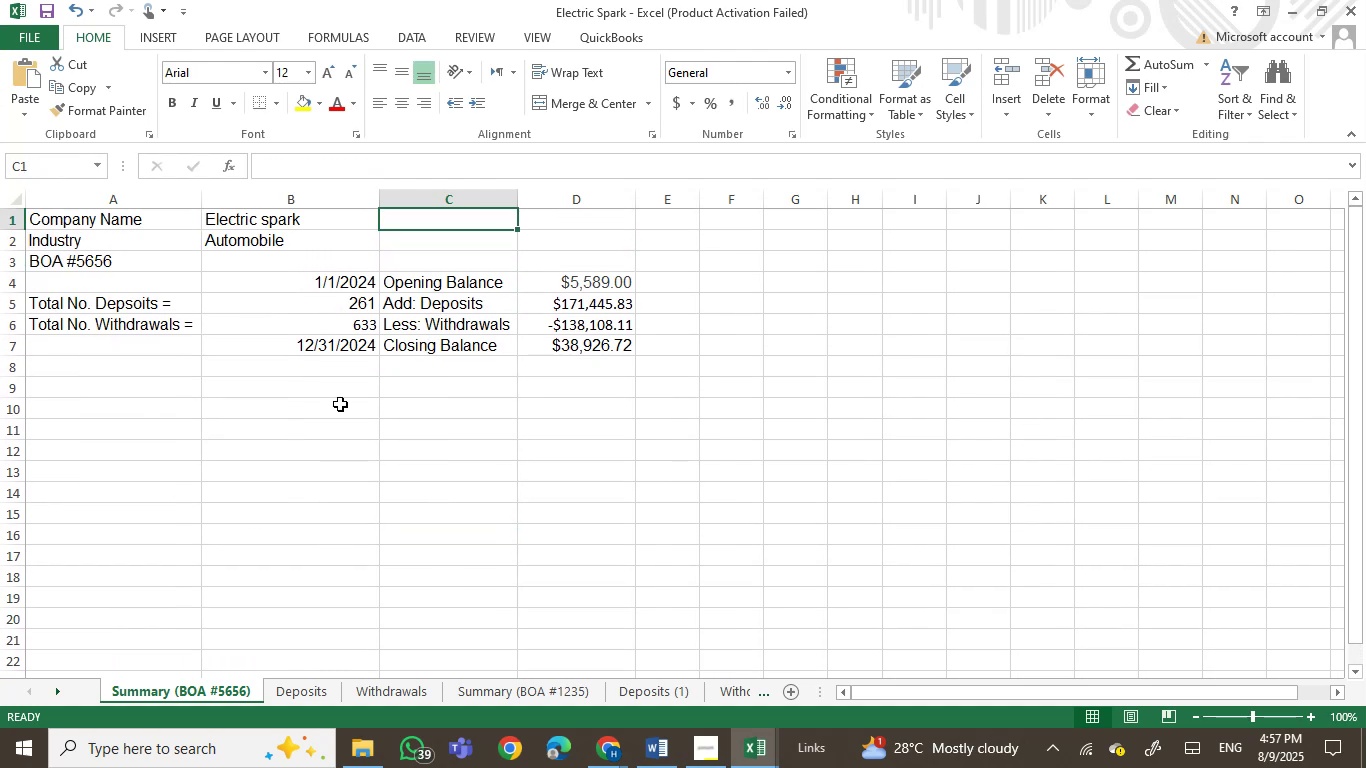 
left_click([523, 681])
 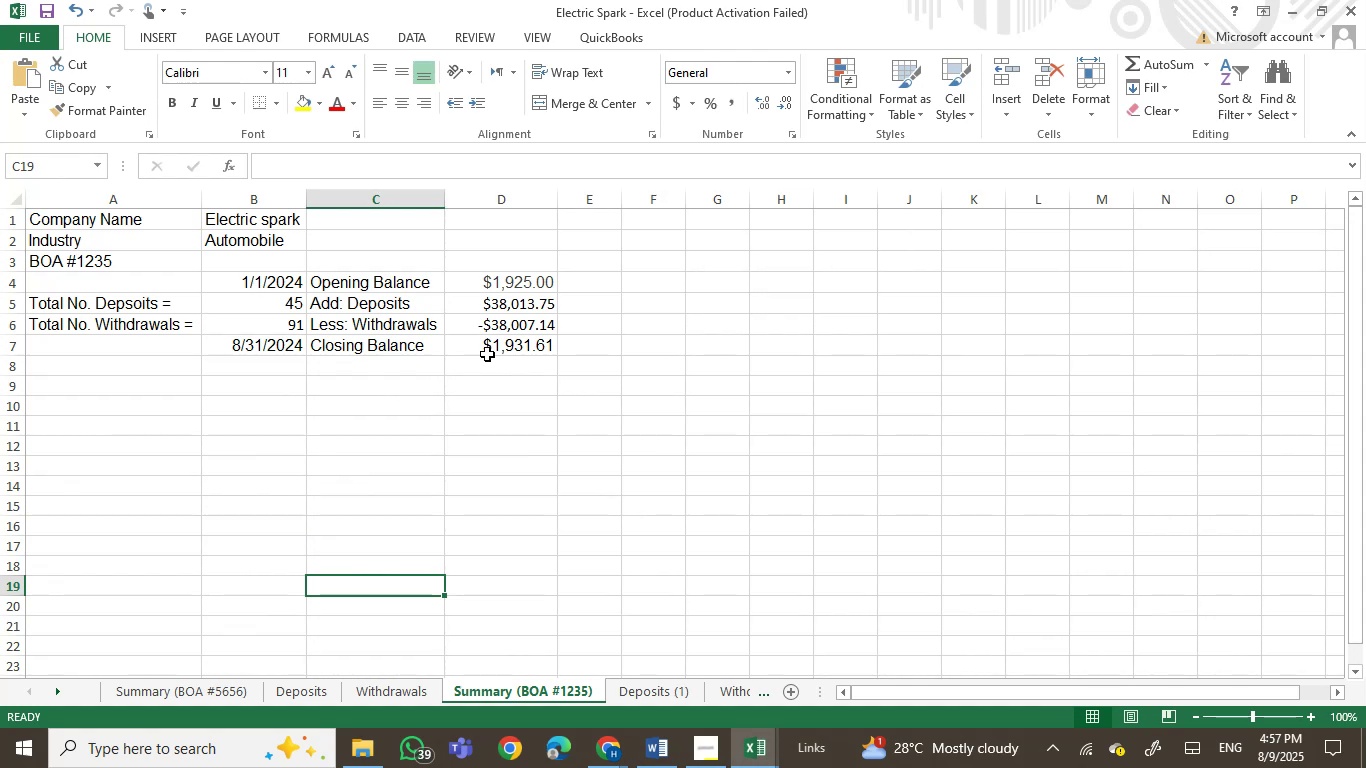 
left_click([492, 348])
 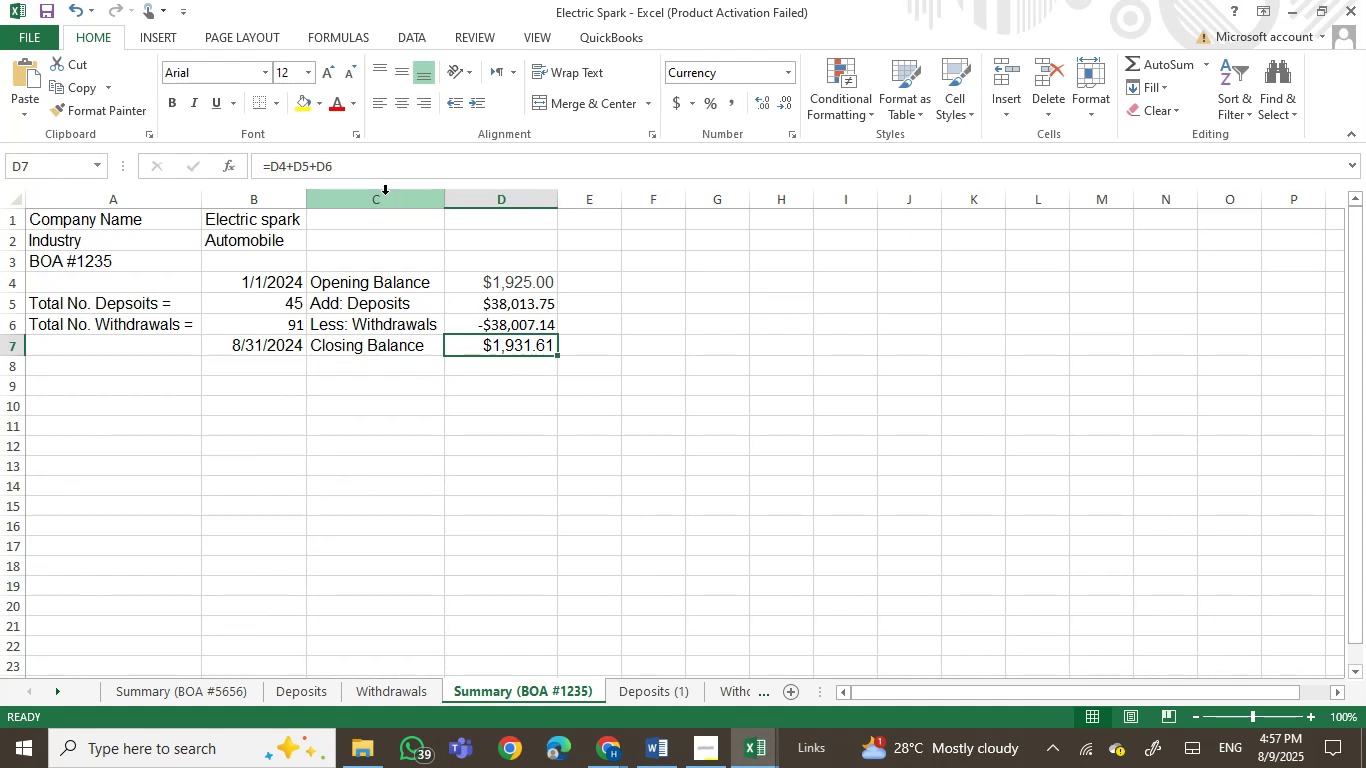 
left_click([433, 456])
 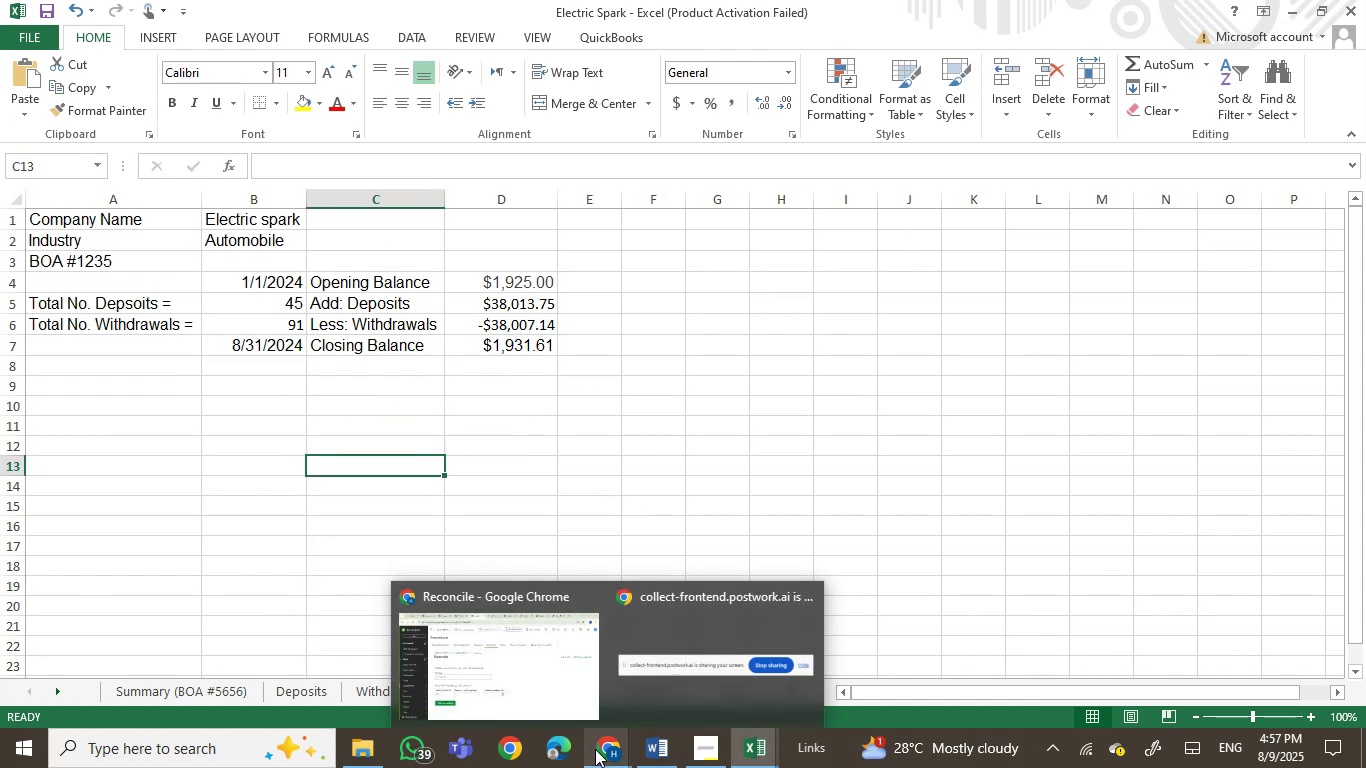 
wait(6.46)
 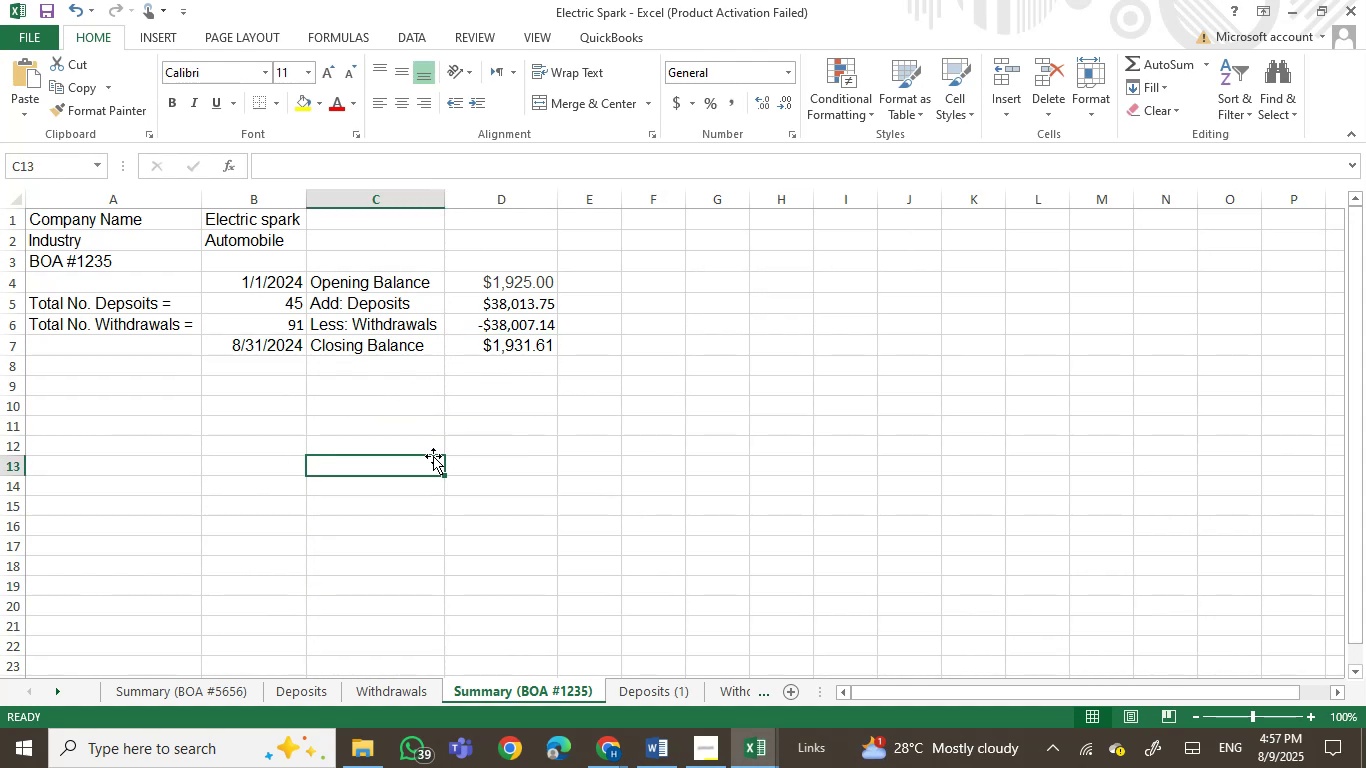 
left_click([559, 701])
 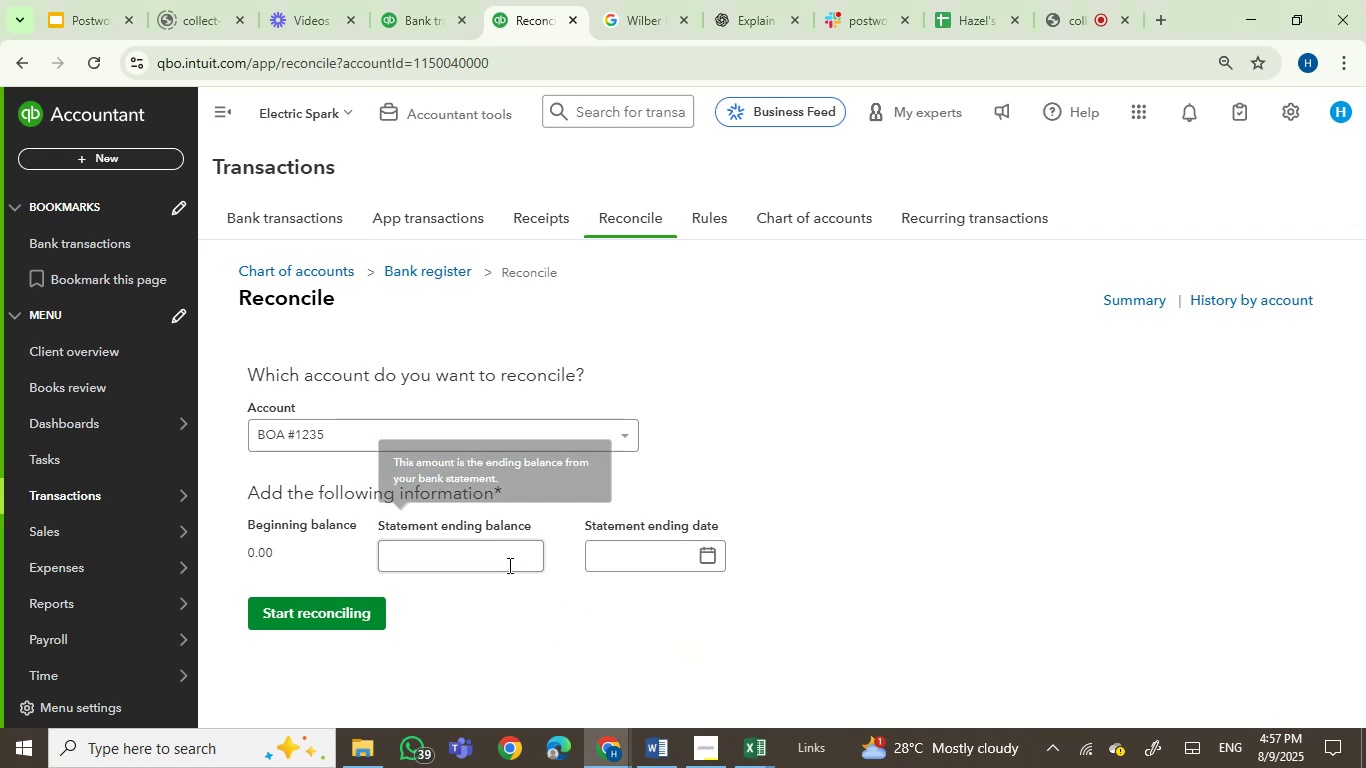 
left_click([493, 557])
 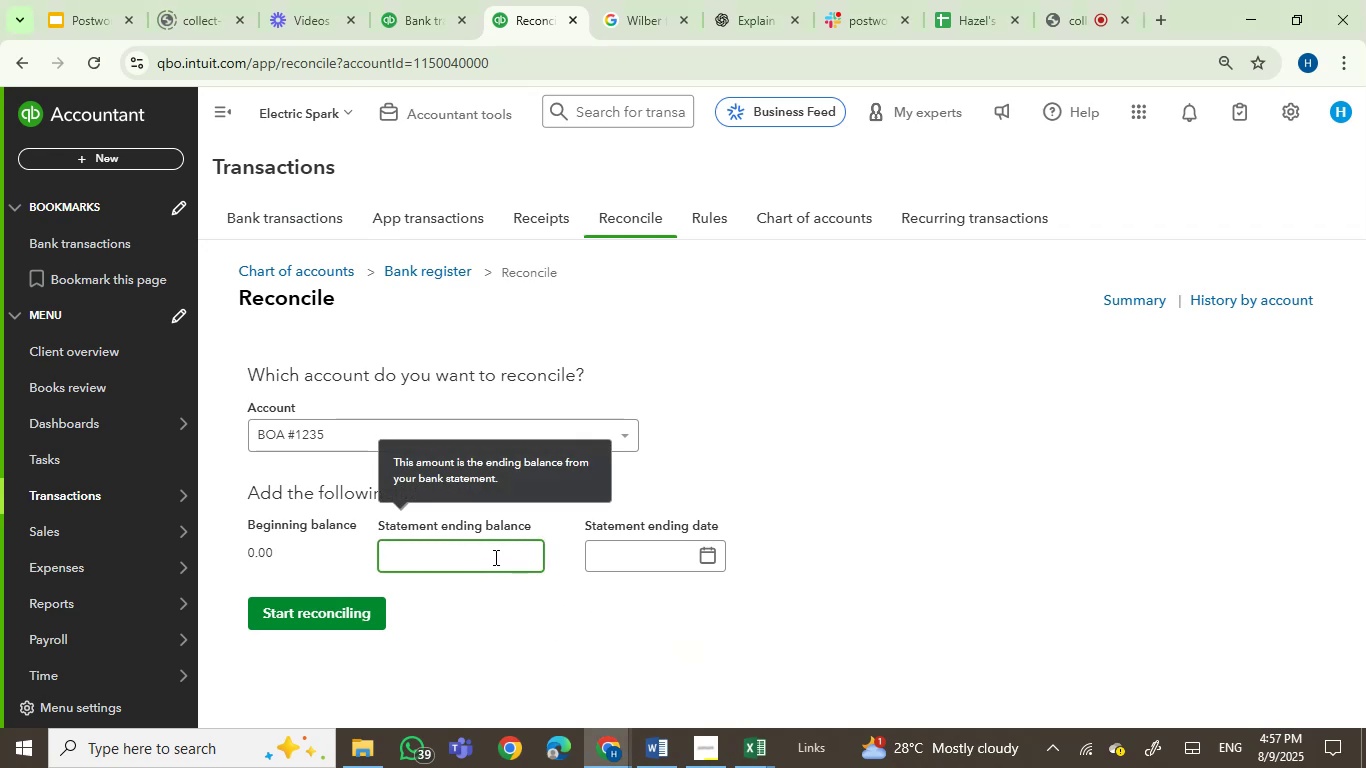 
key(Numpad1)
 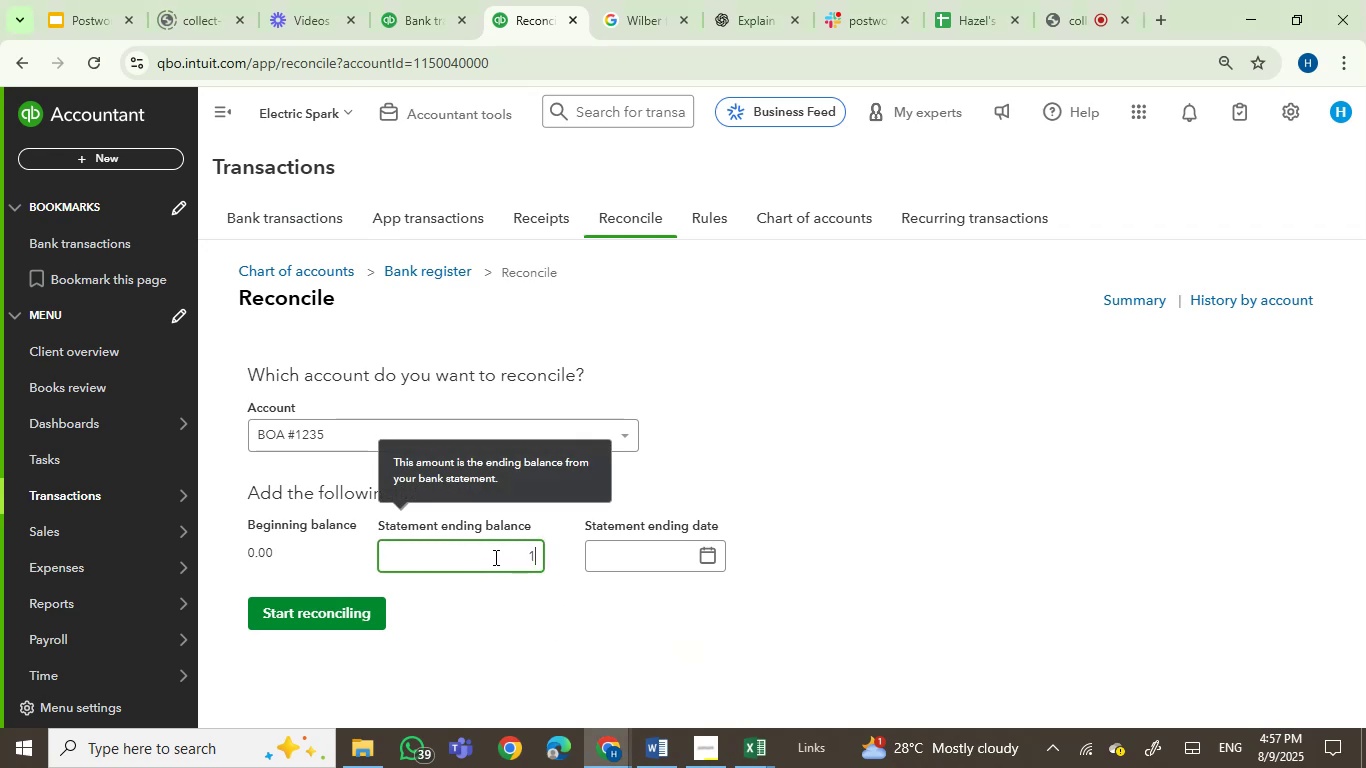 
key(Numpad9)
 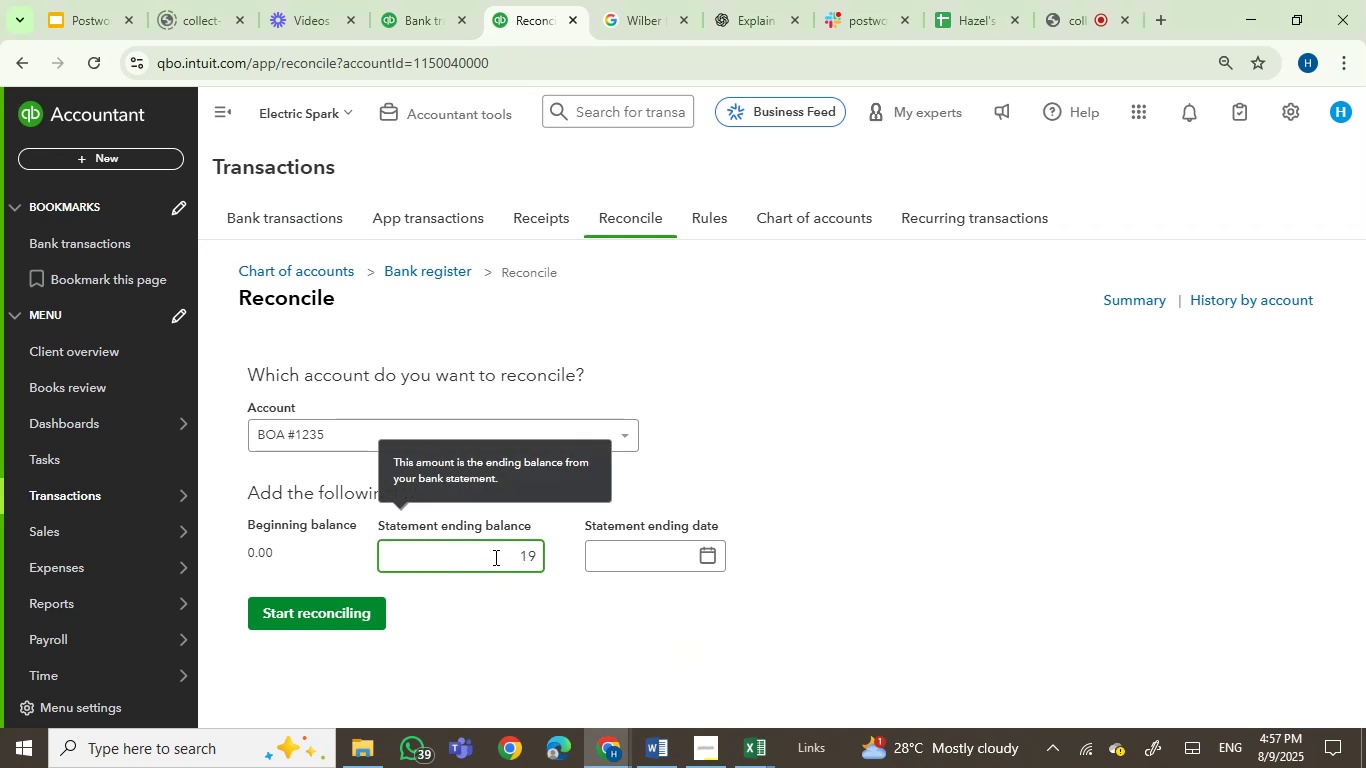 
key(Numpad3)
 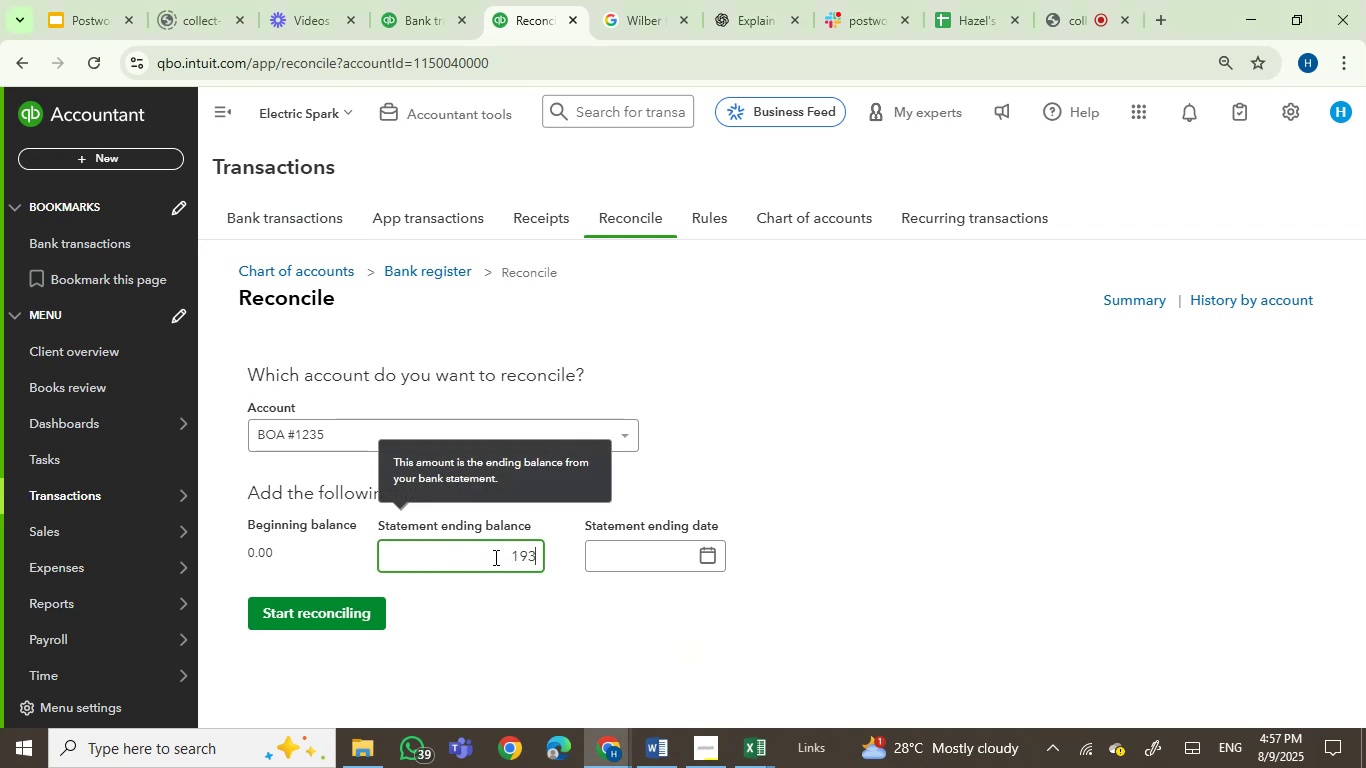 
key(Numpad1)
 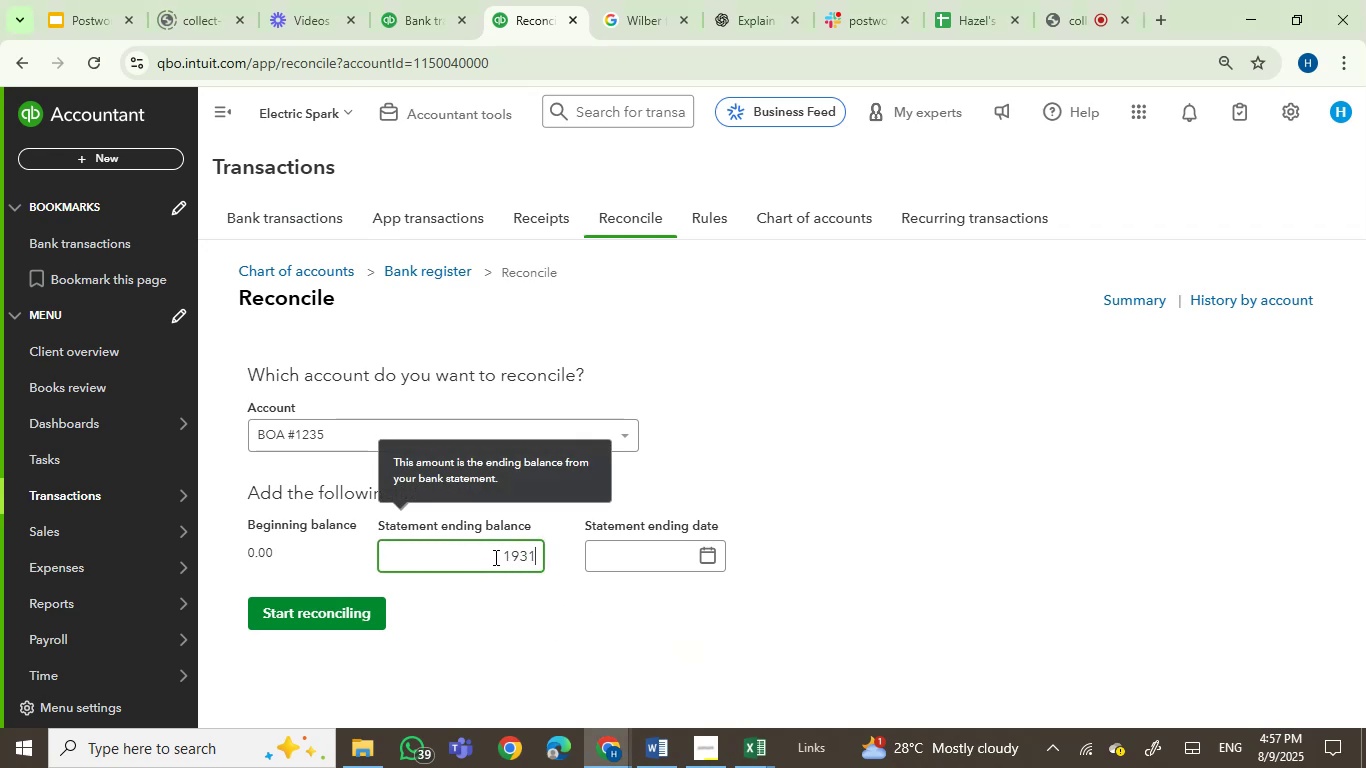 
key(NumpadDecimal)
 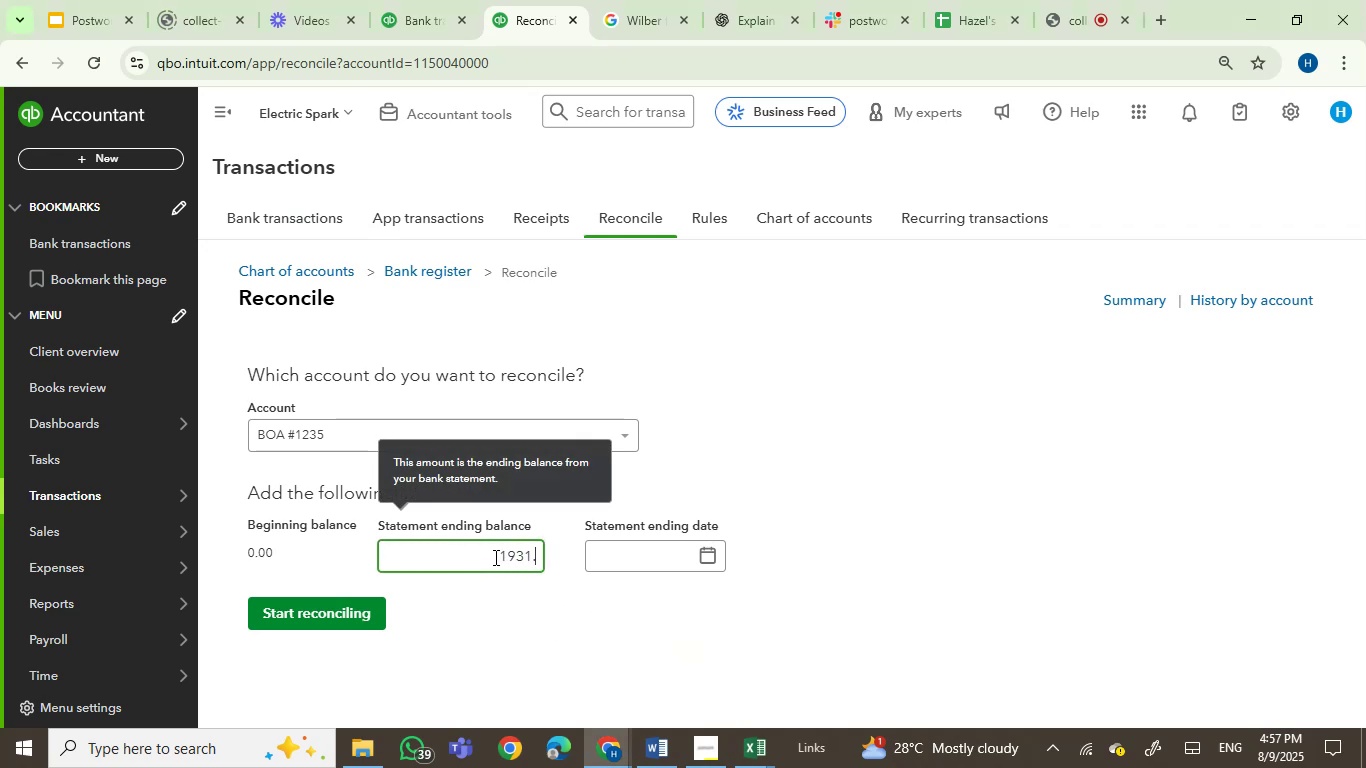 
key(Numpad6)
 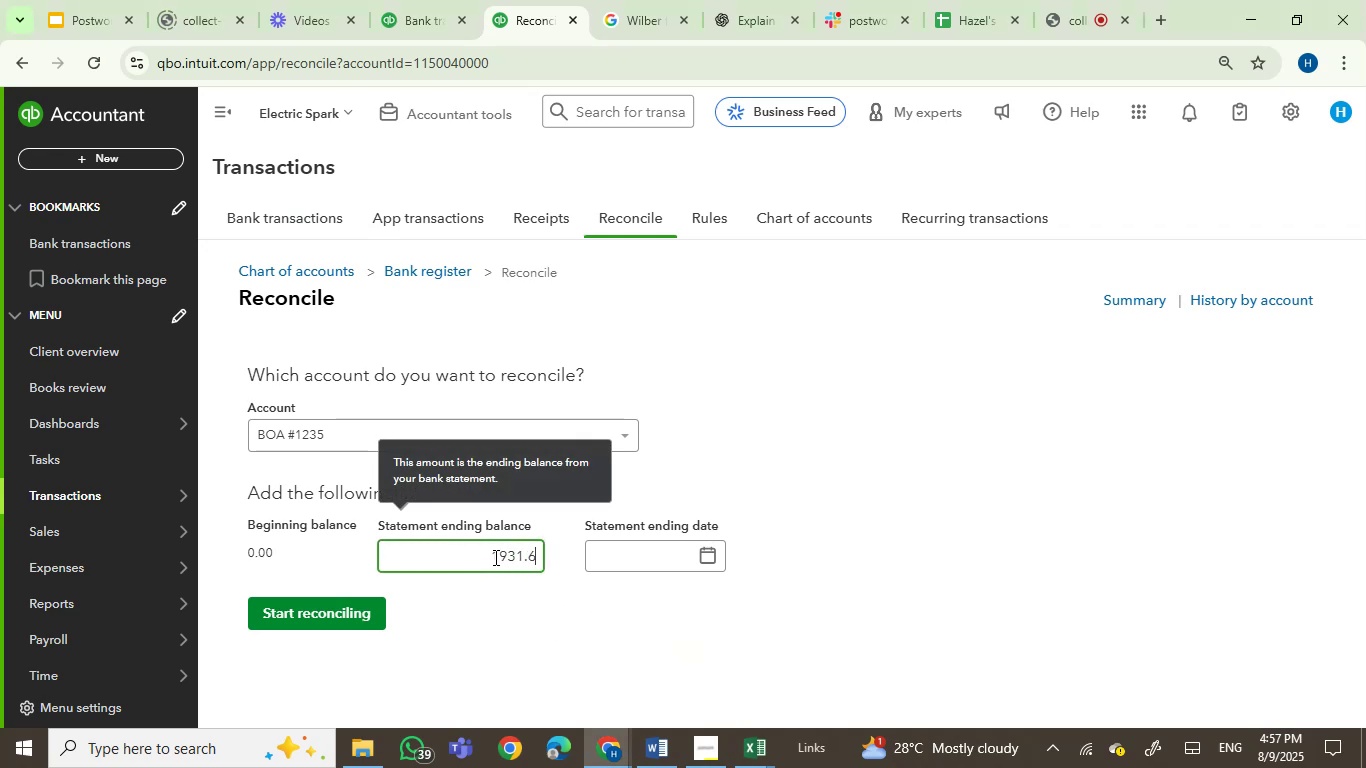 
key(Numpad1)
 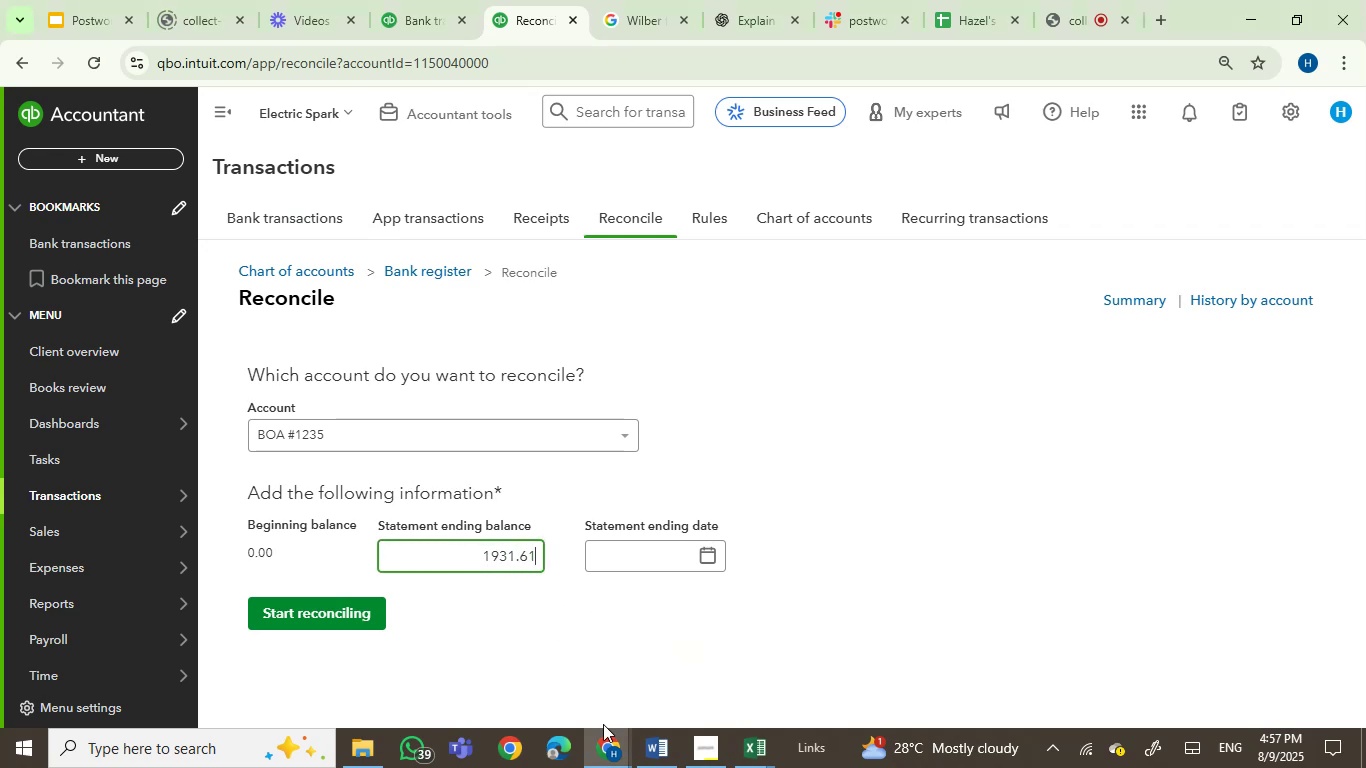 
left_click([604, 767])
 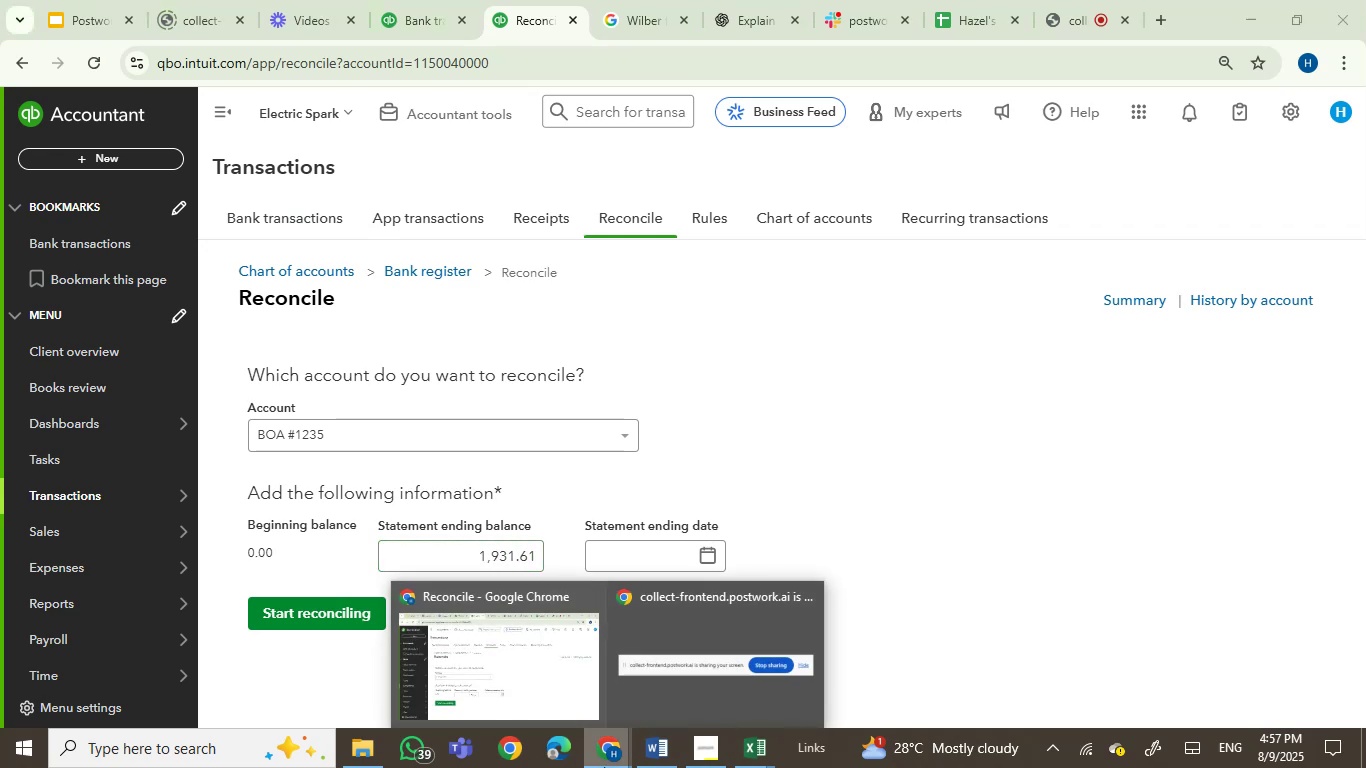 
left_click([604, 767])
 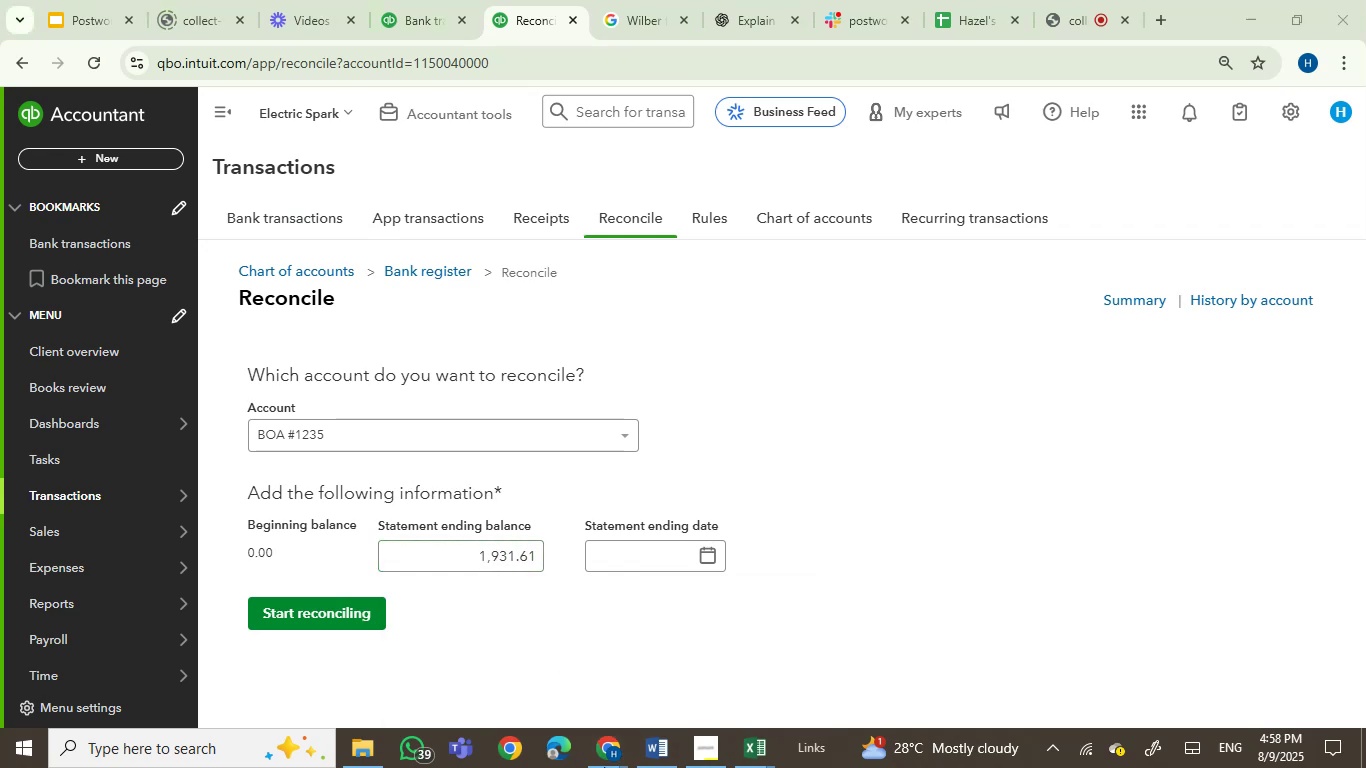 
left_click([604, 767])
 